 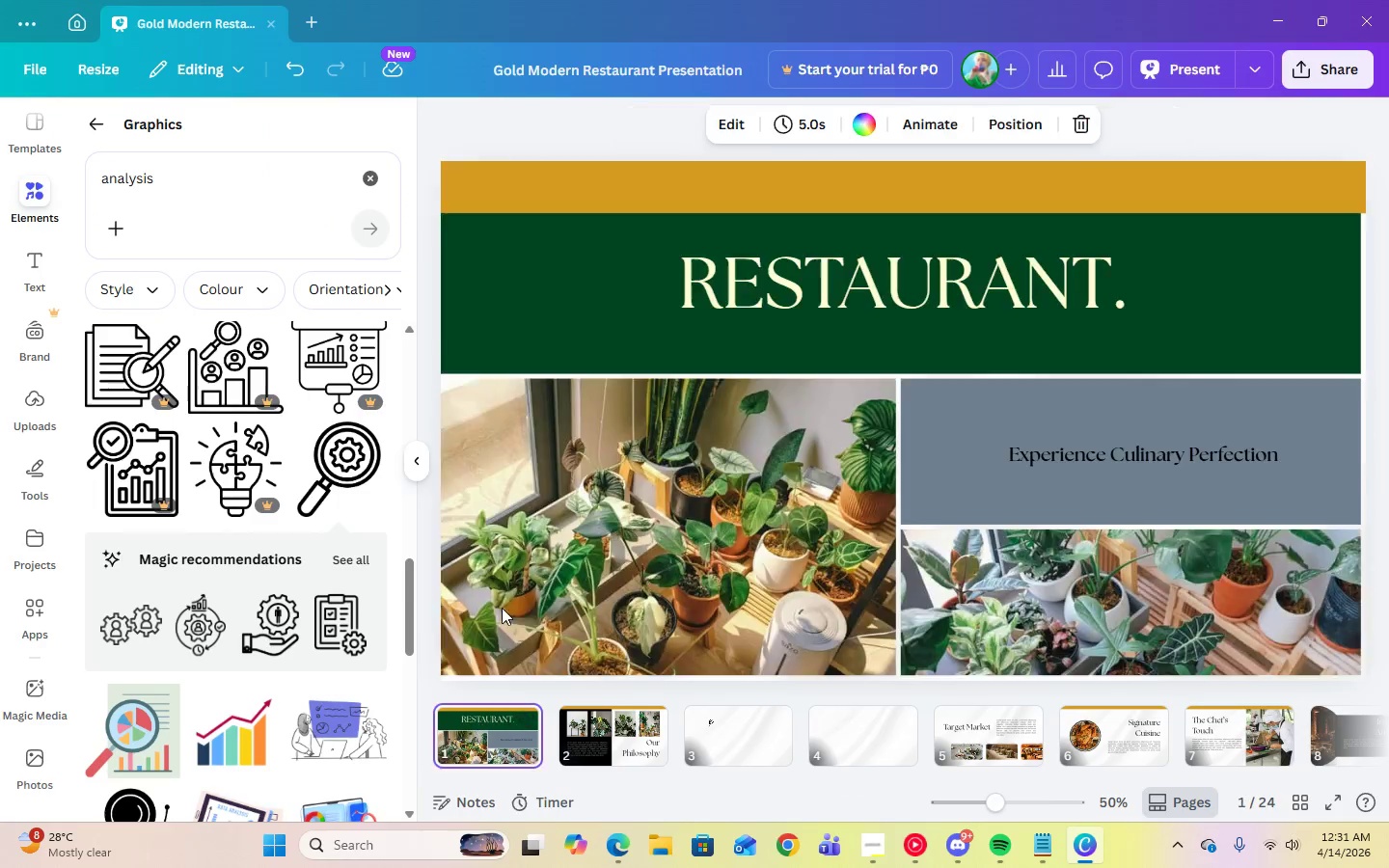 
left_click([752, 177])
 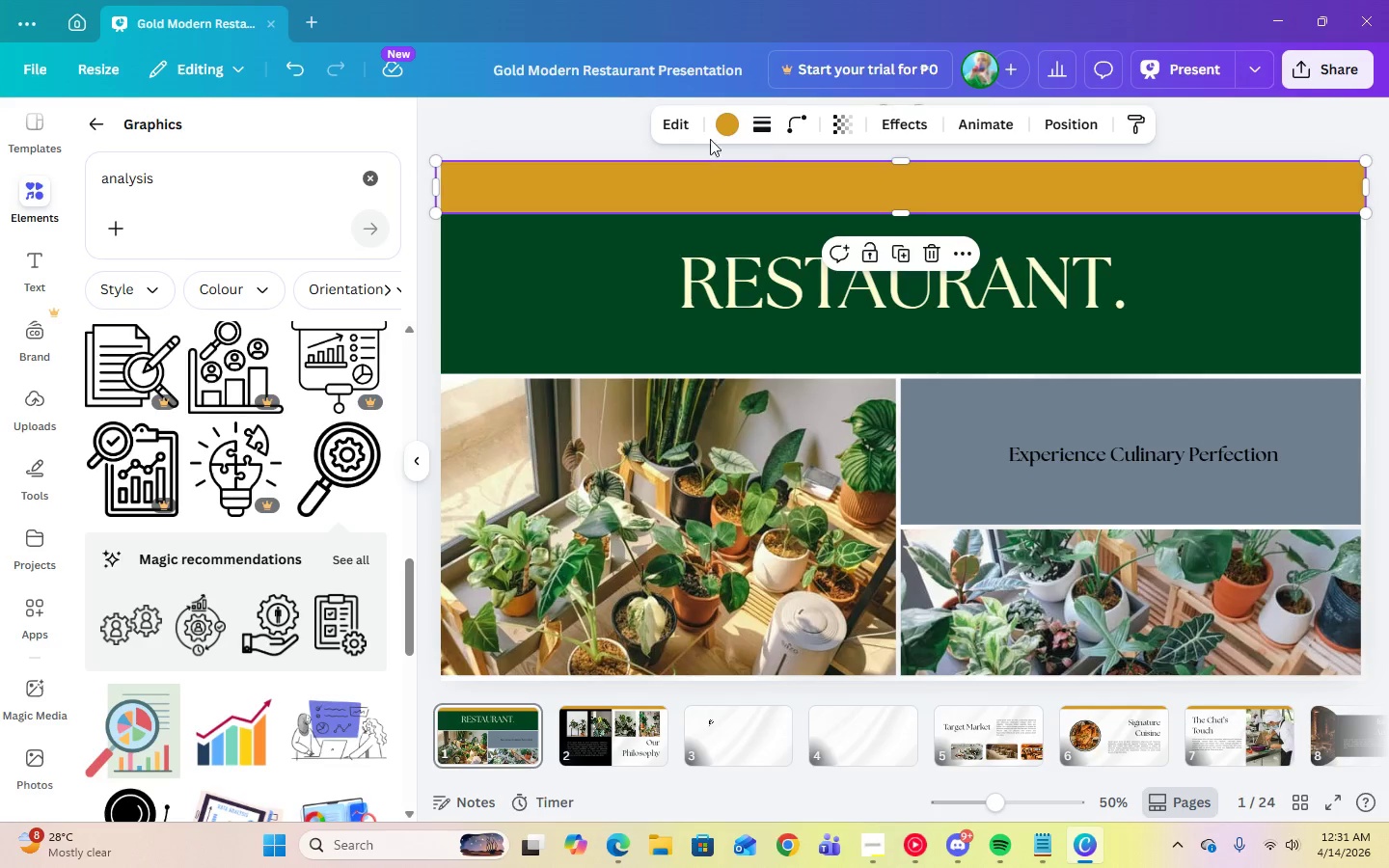 
left_click([734, 132])
 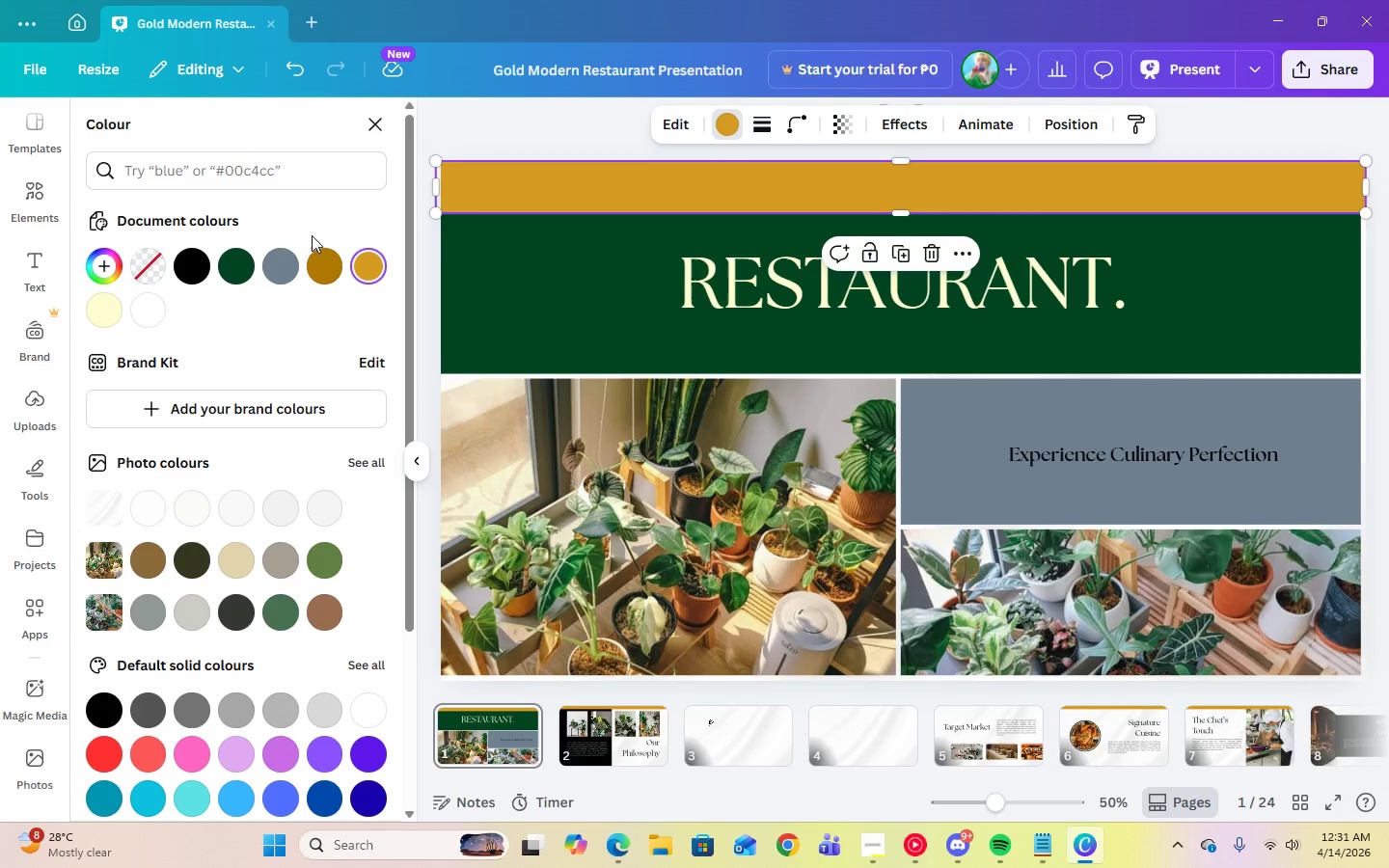 
left_click([286, 258])
 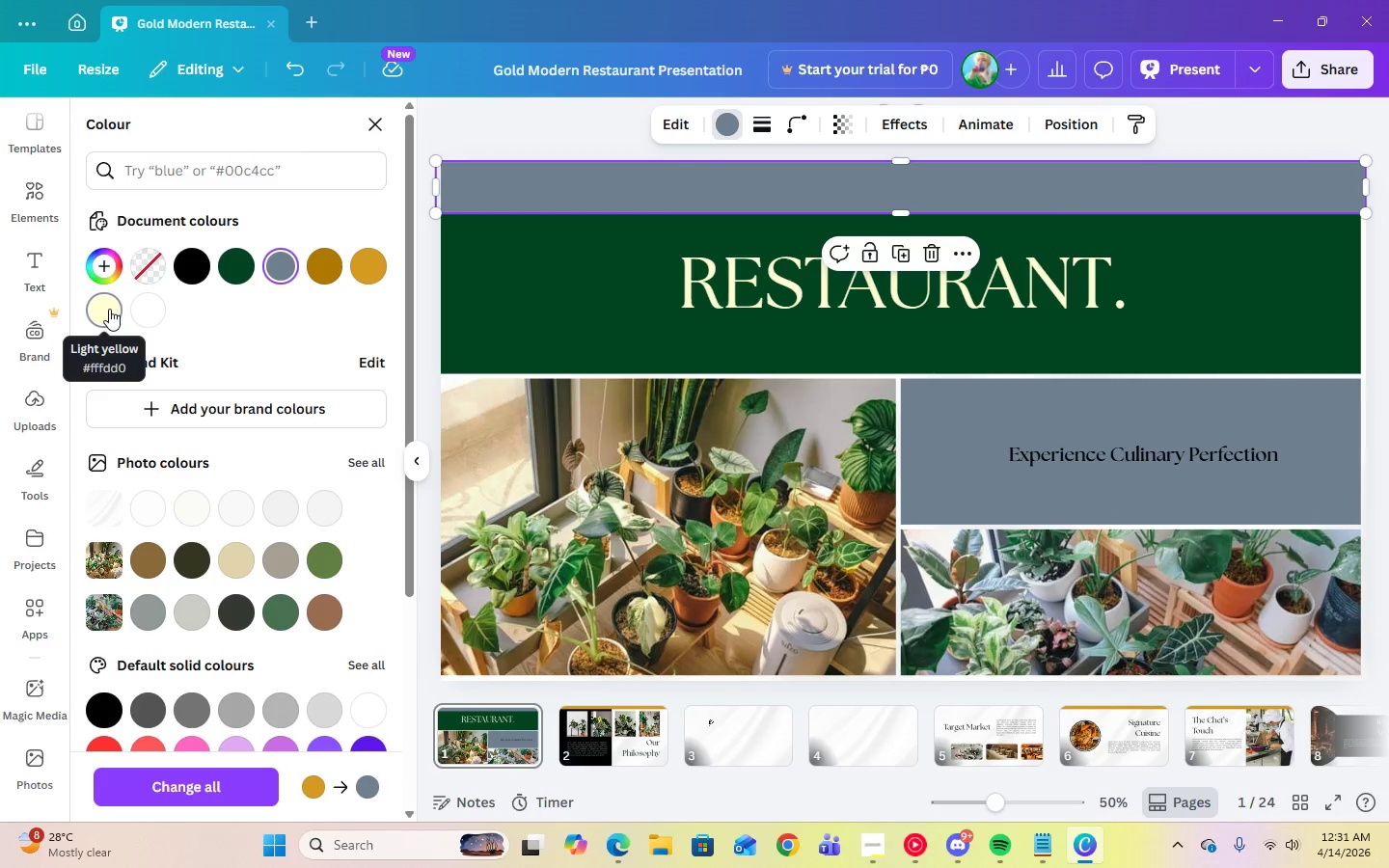 
left_click([114, 312])
 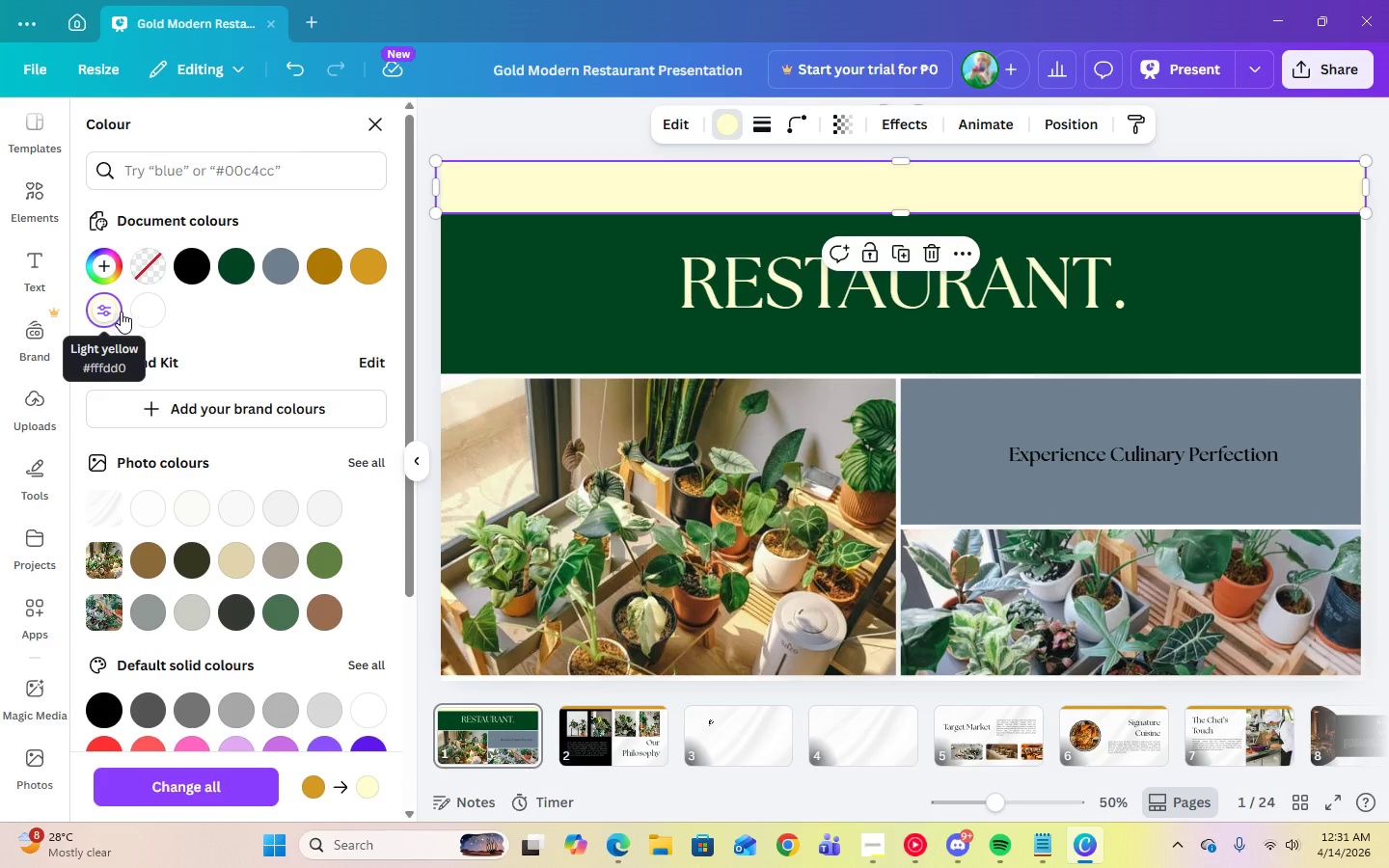 
left_click([293, 275])
 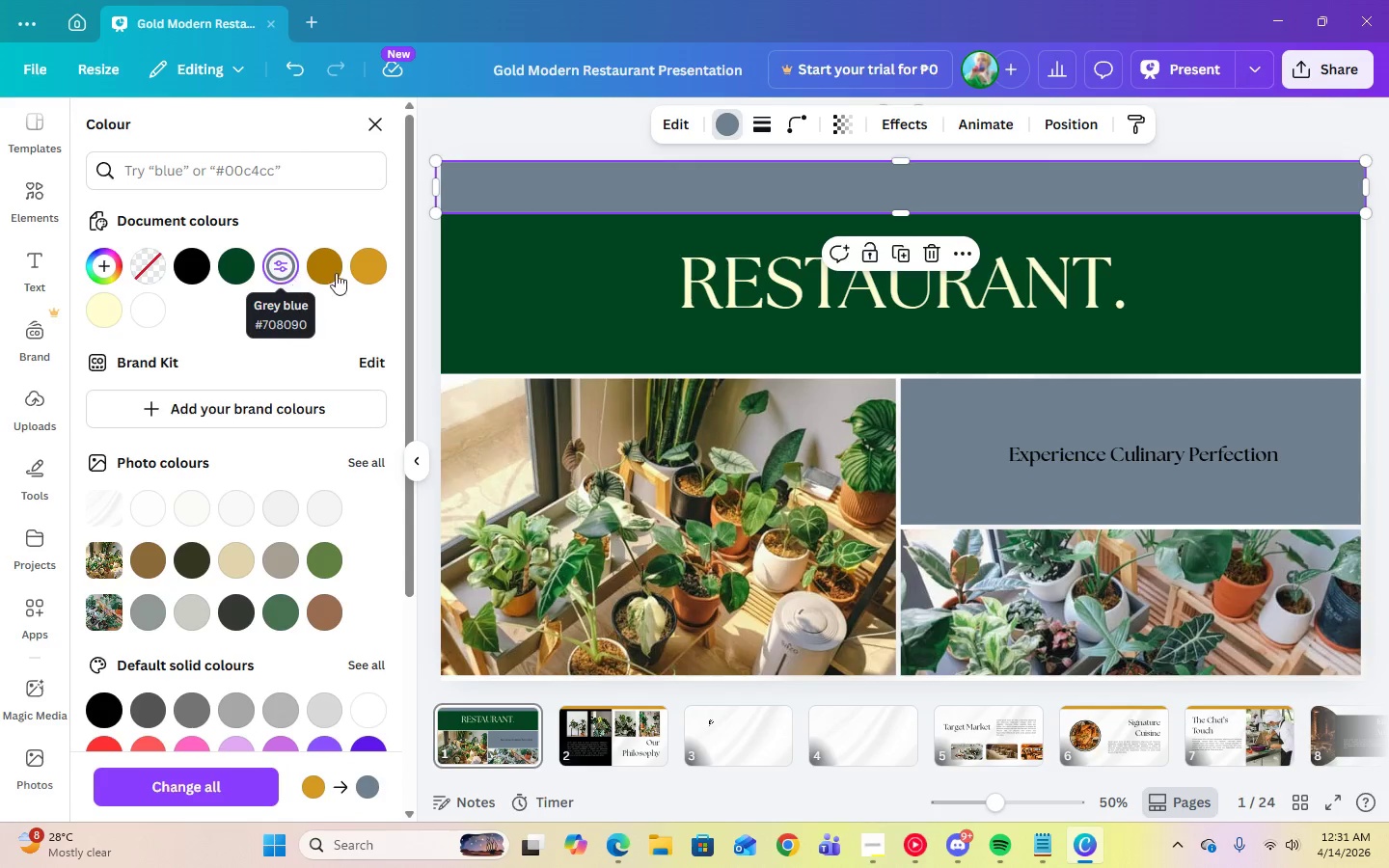 
left_click([609, 270])
 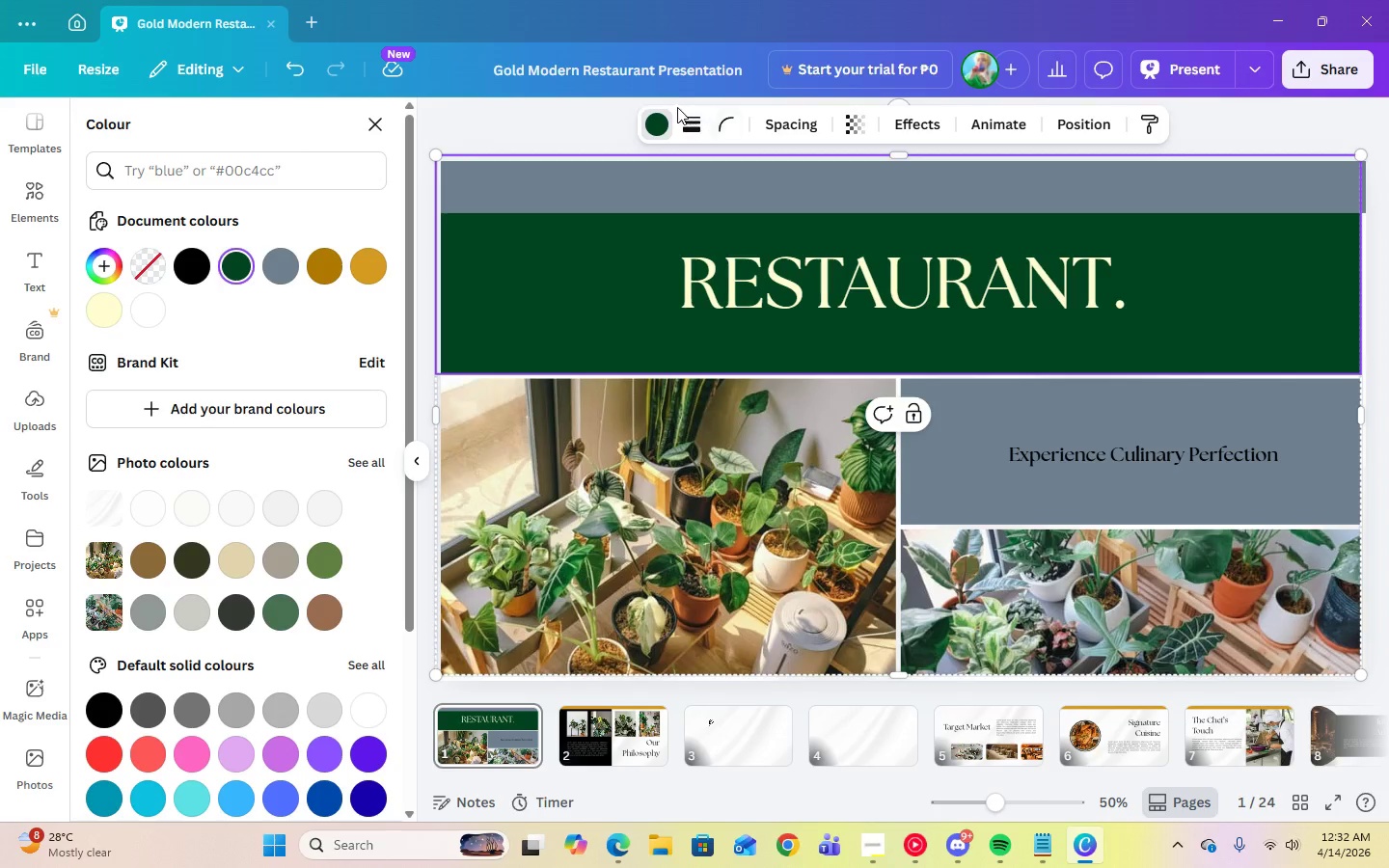 
left_click([659, 124])
 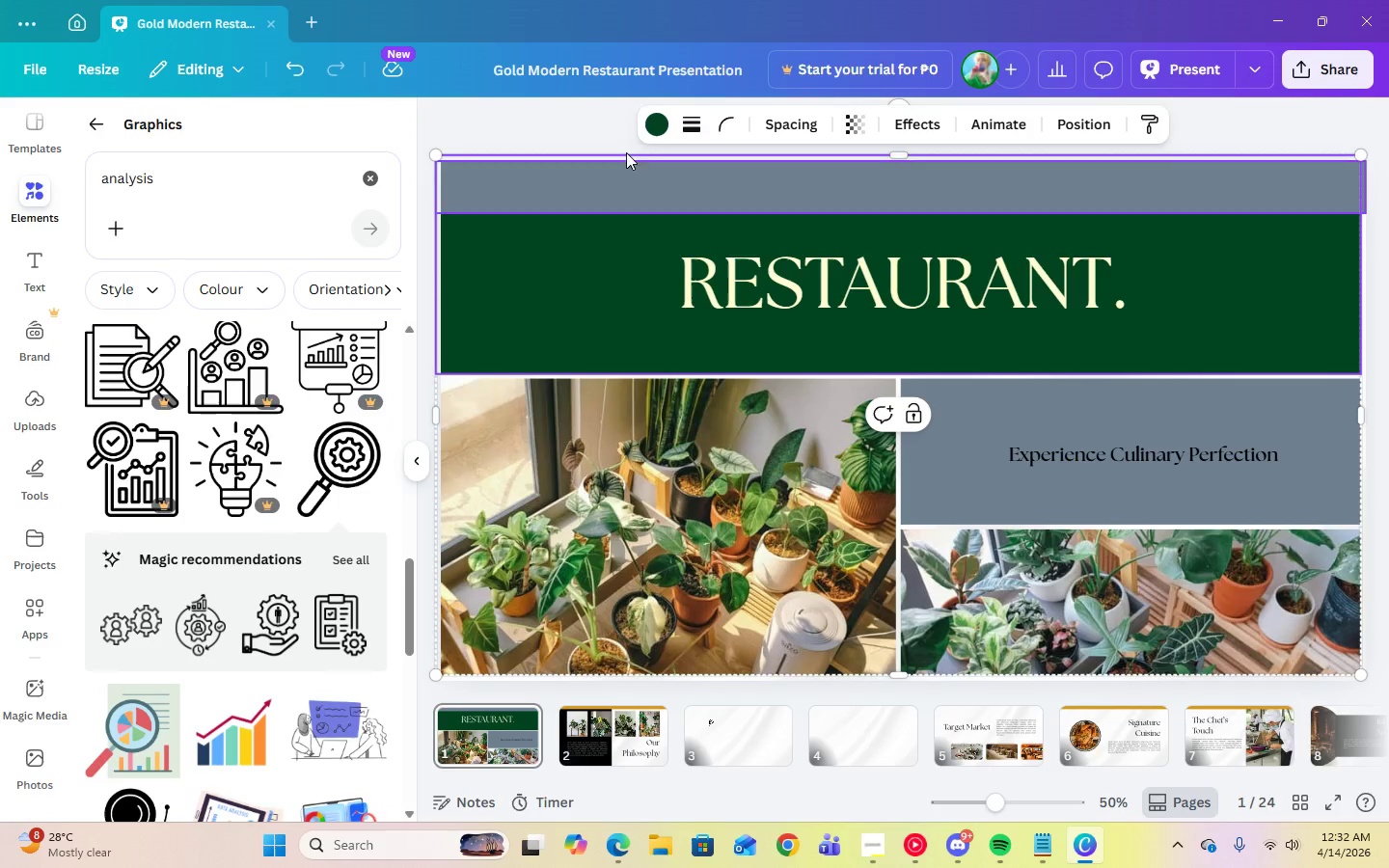 
left_click([659, 131])
 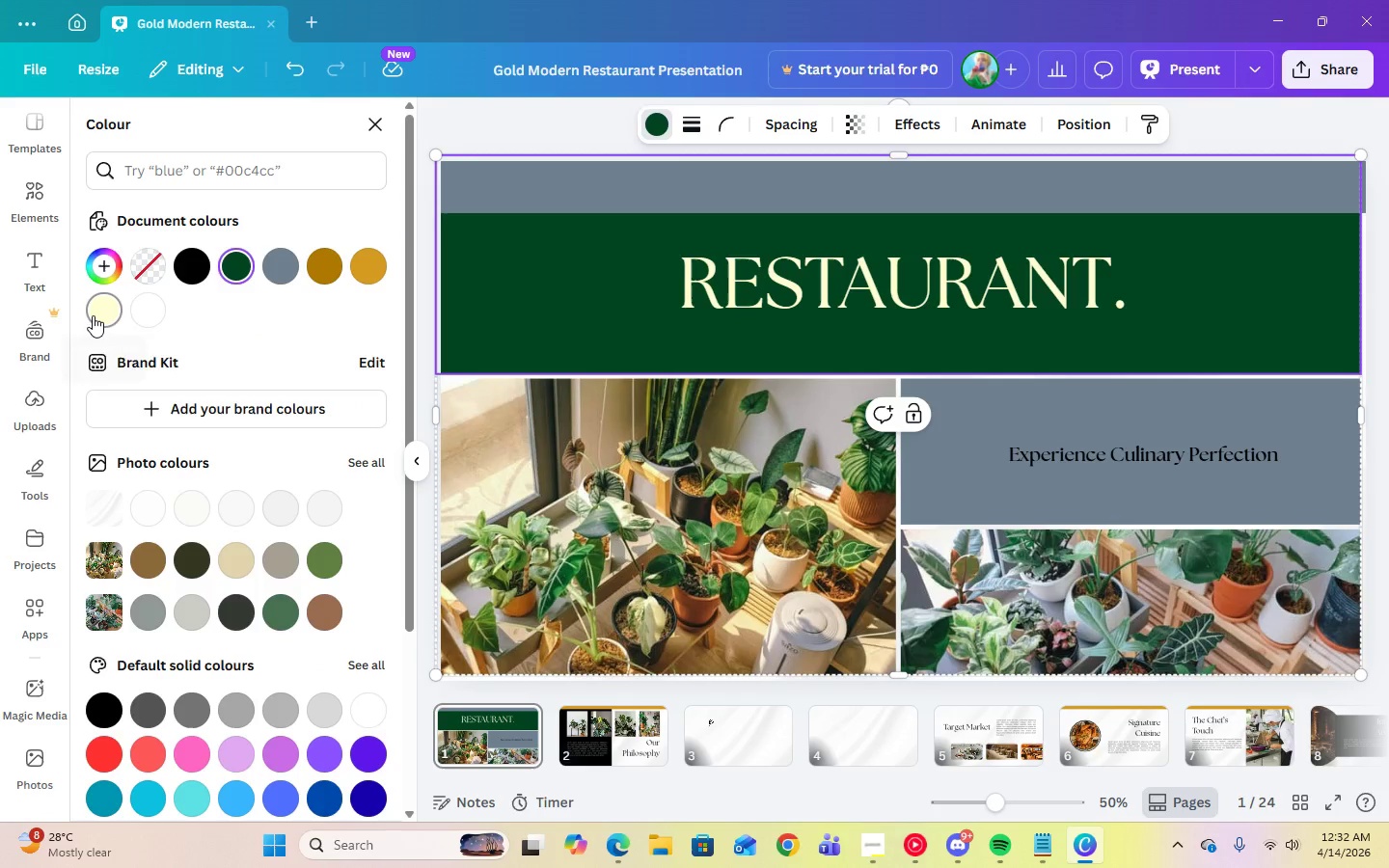 
left_click([93, 315])
 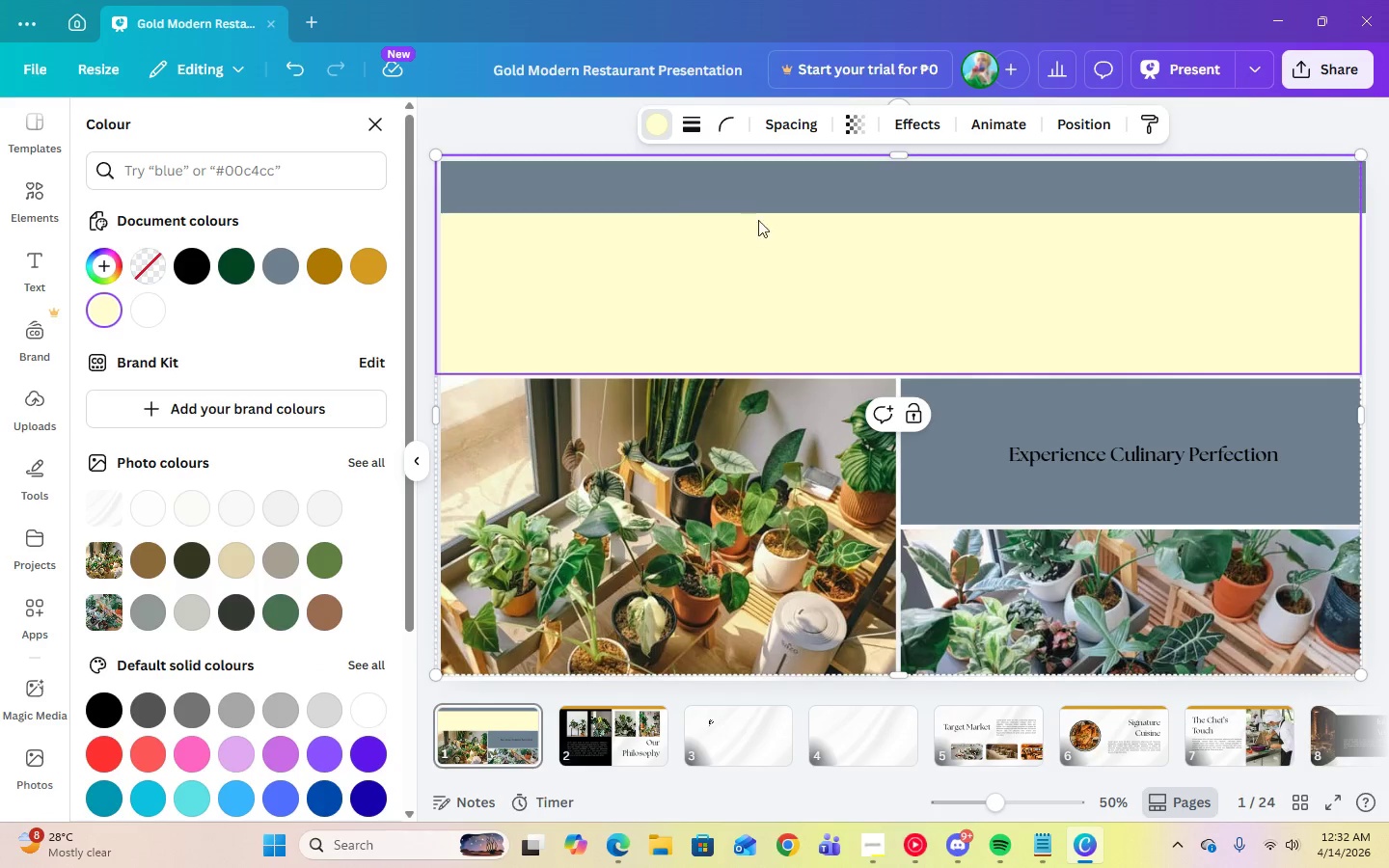 
left_click([753, 186])
 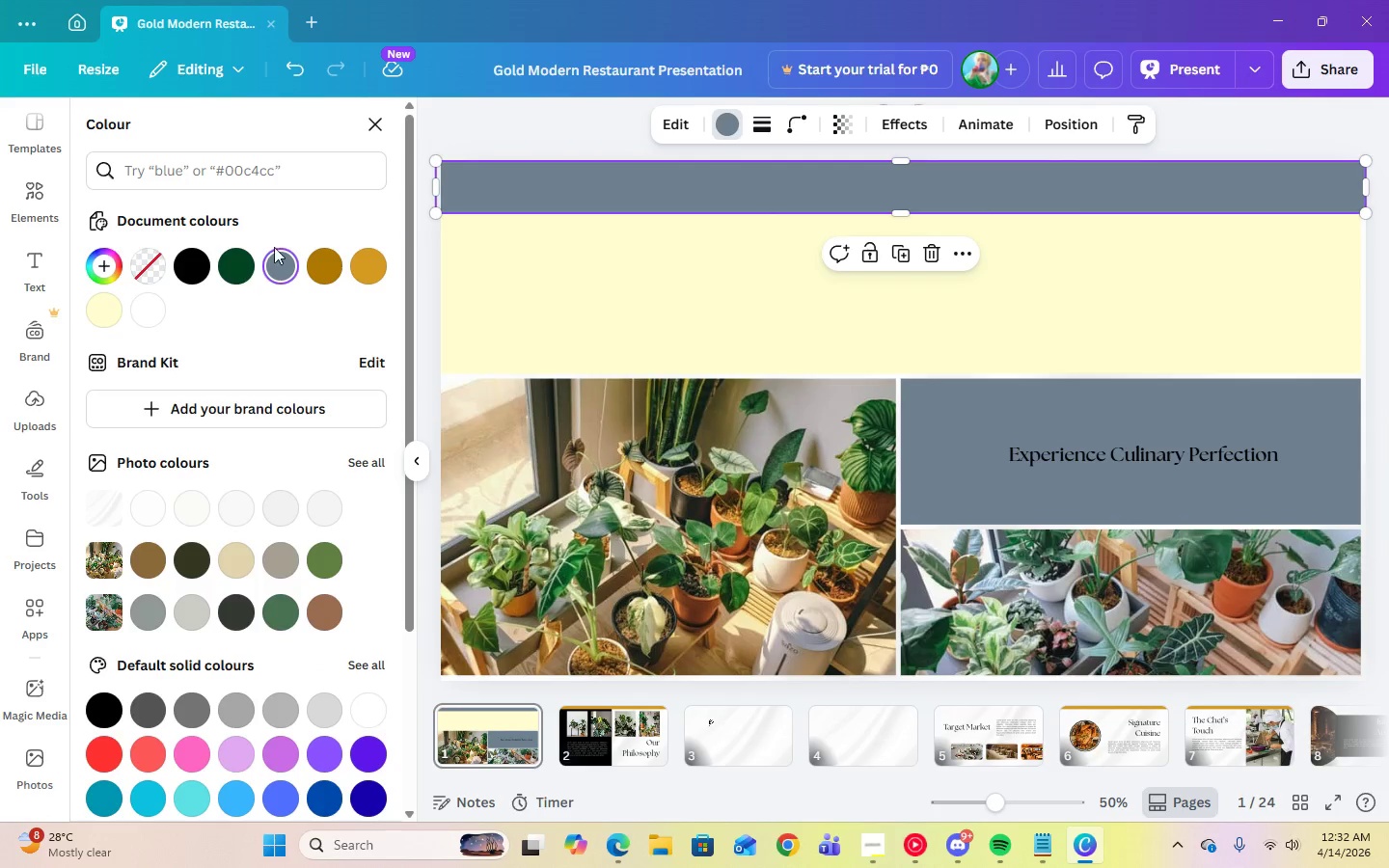 
left_click([232, 269])
 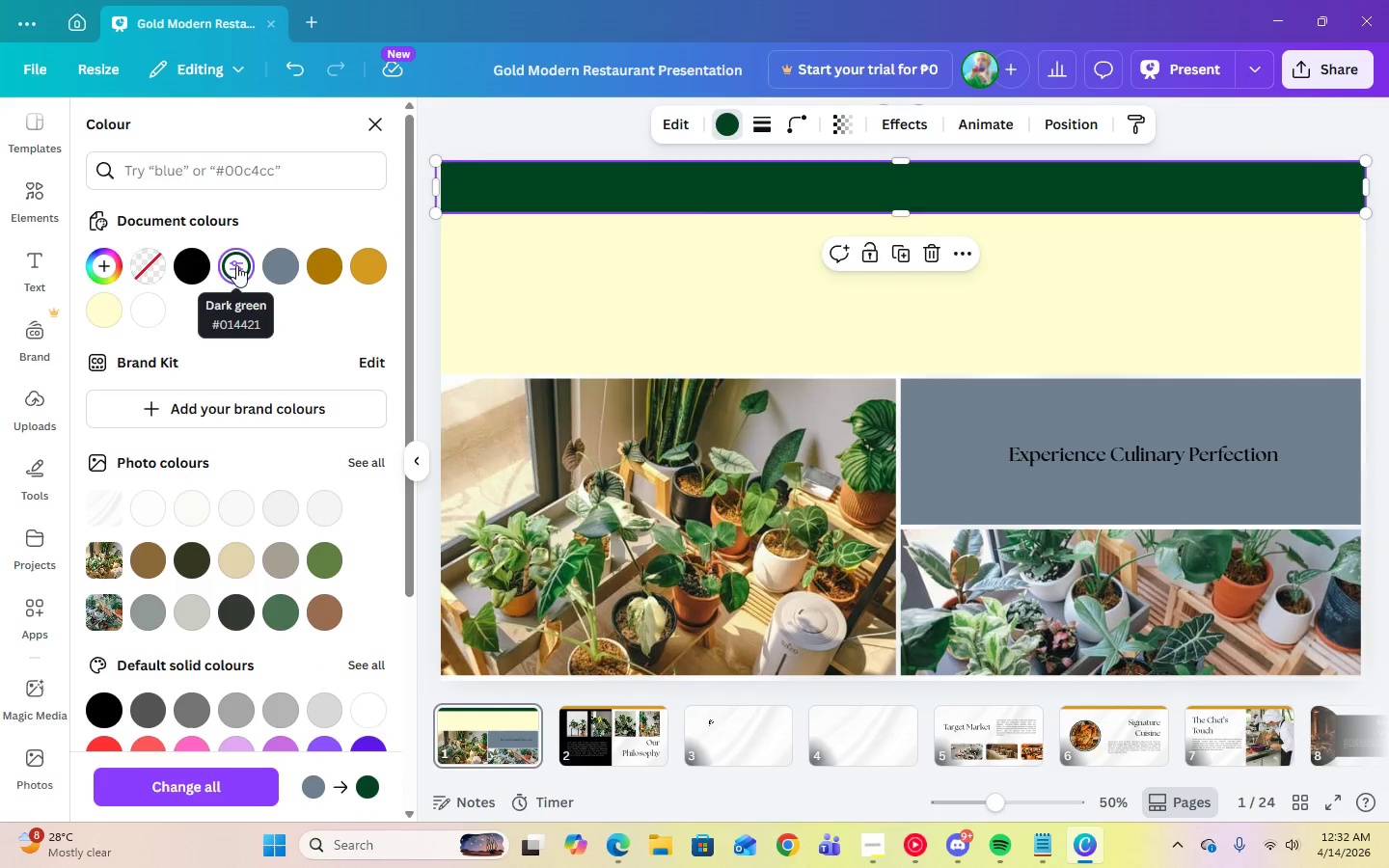 
left_click([283, 259])
 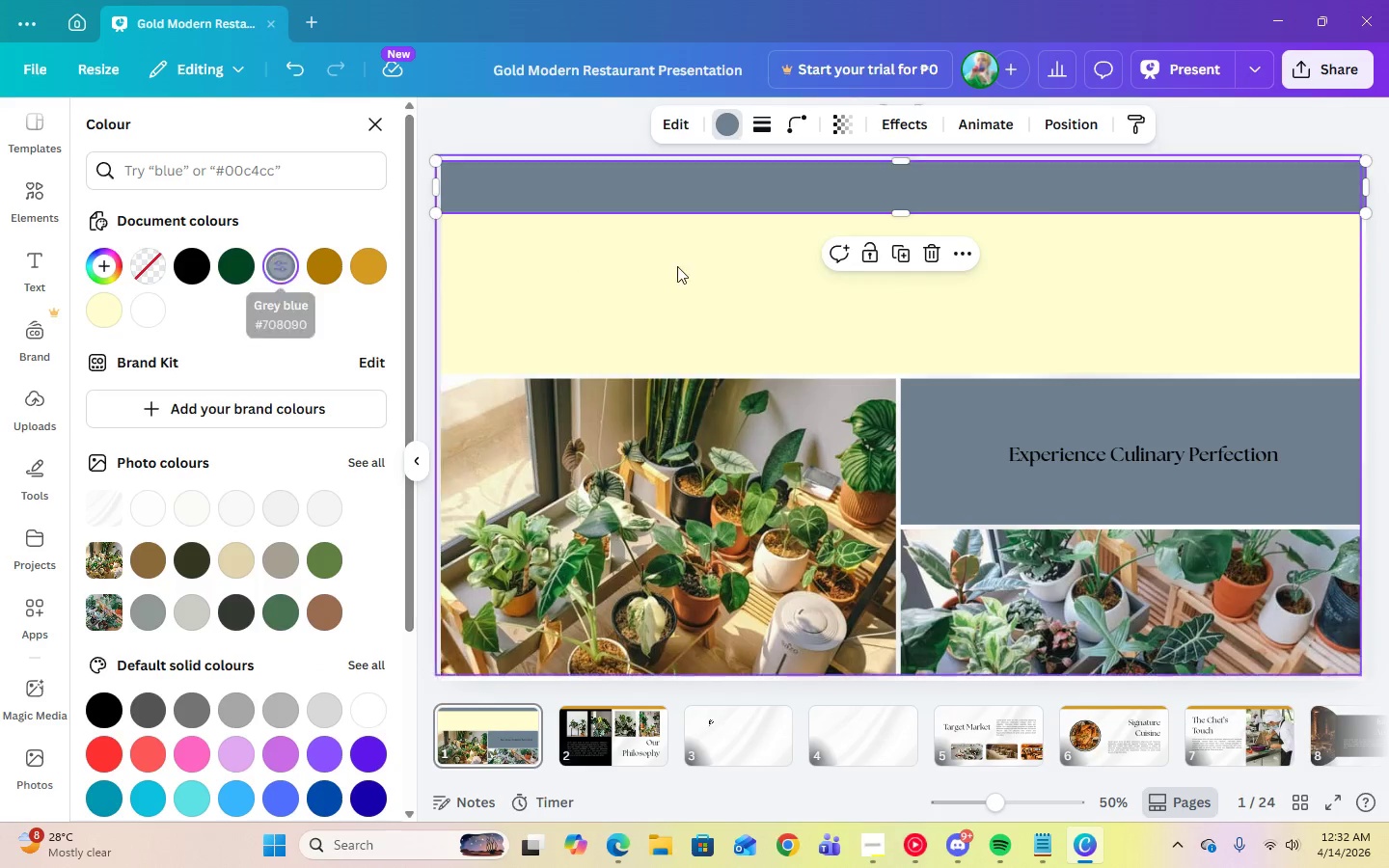 
left_click([694, 268])
 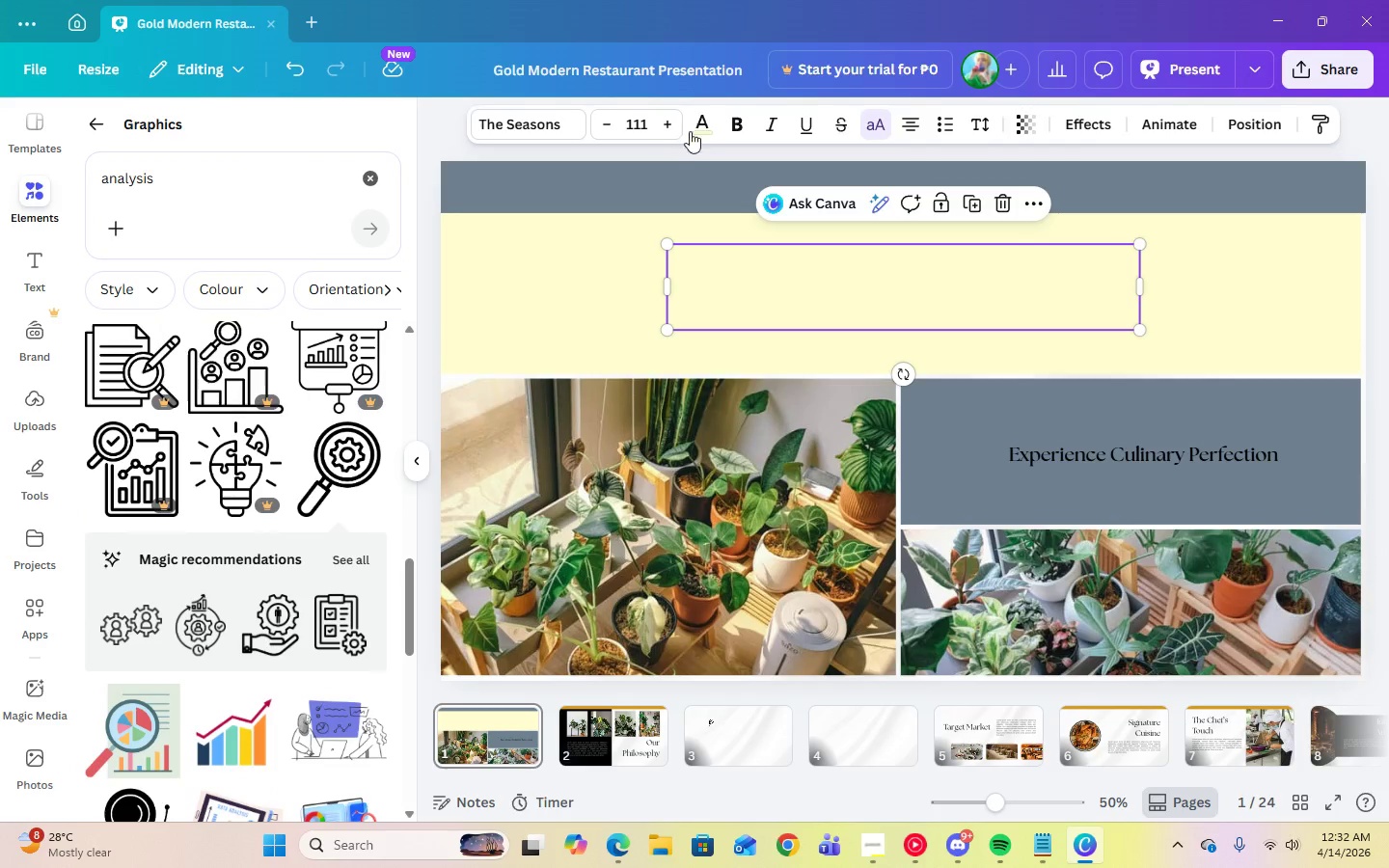 
left_click([703, 128])
 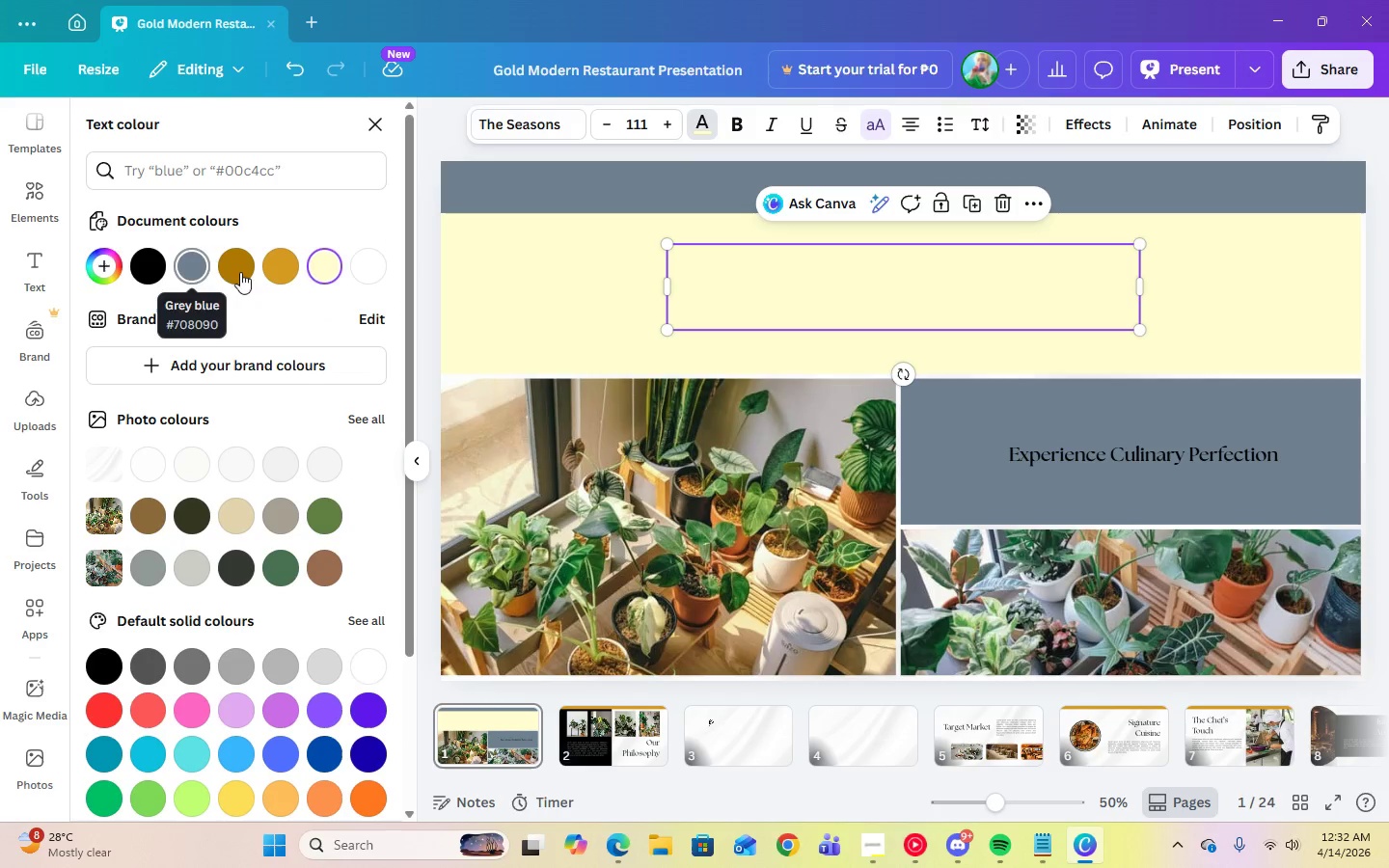 
left_click([329, 269])
 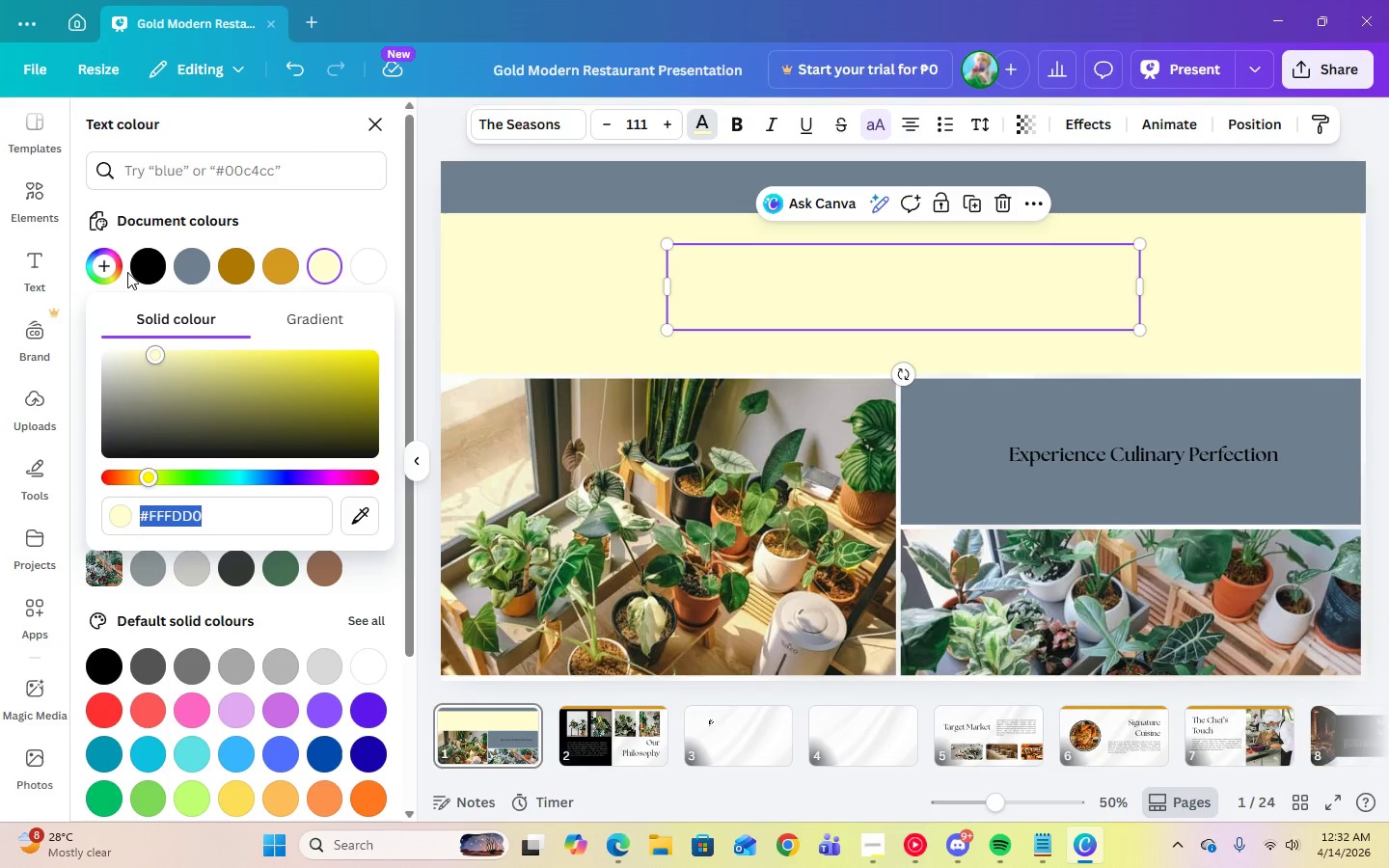 
double_click([141, 274])
 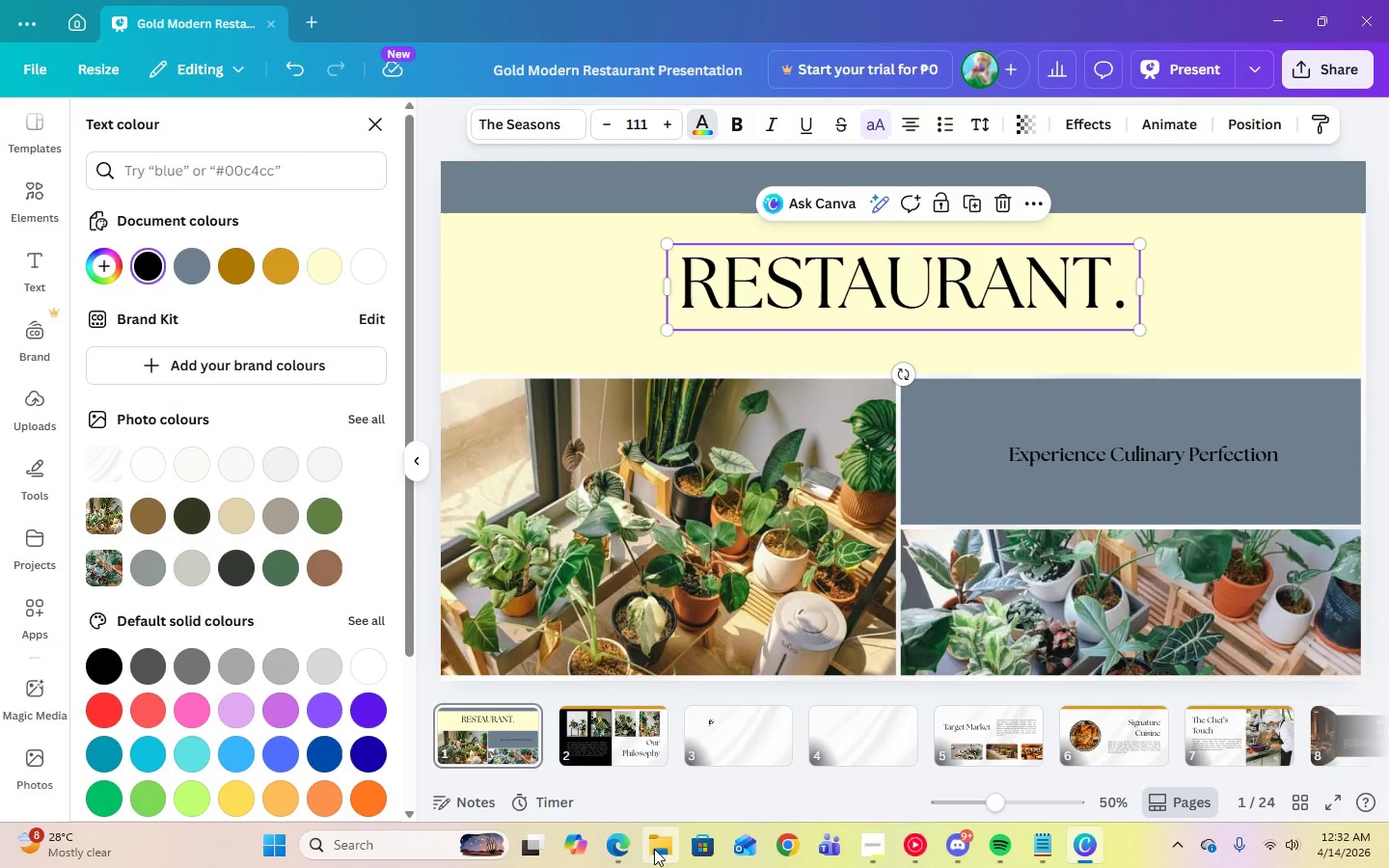 
left_click([609, 852])
 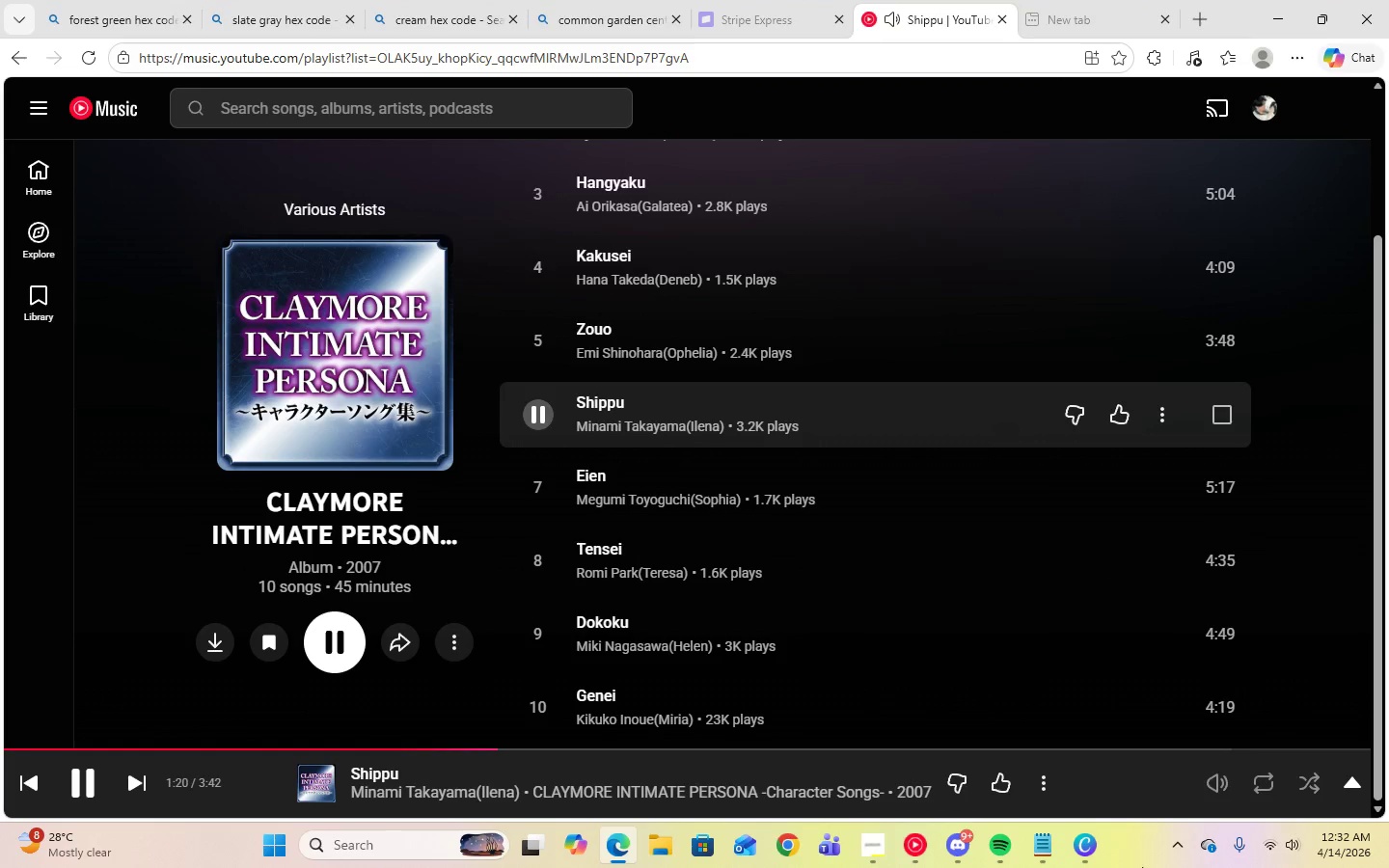 
left_click([1088, 846])
 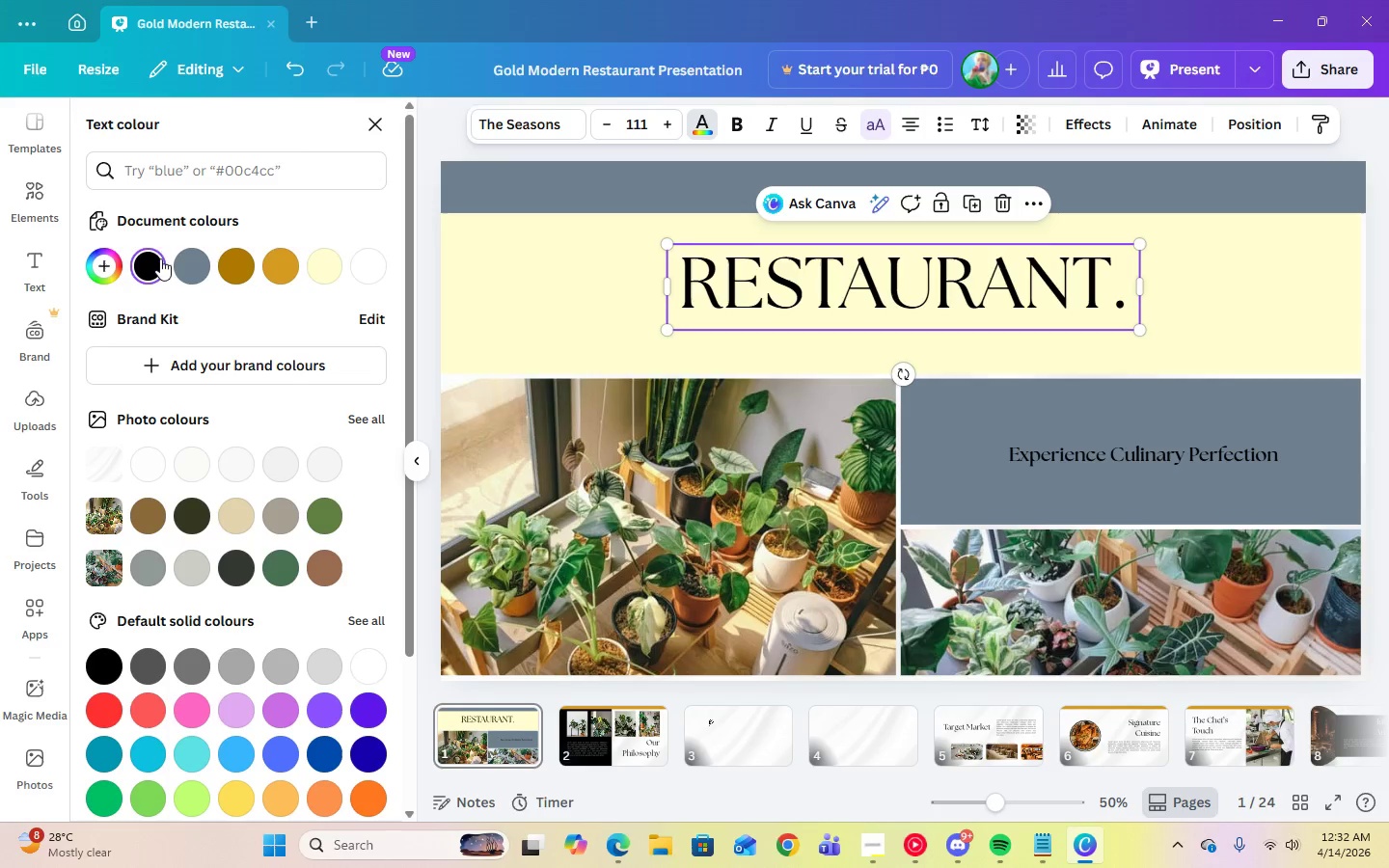 
left_click([156, 262])
 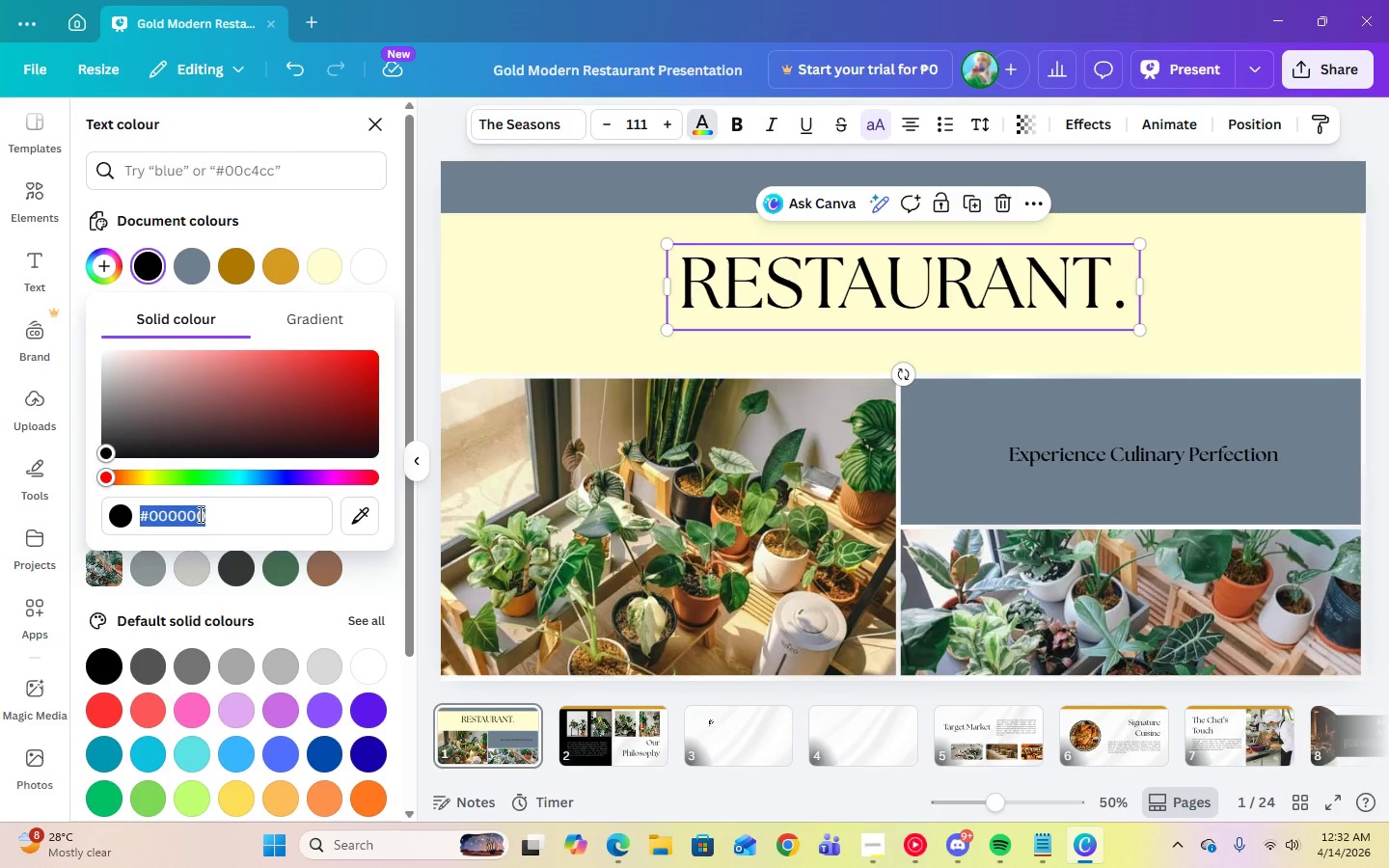 
key(Numpad0)
 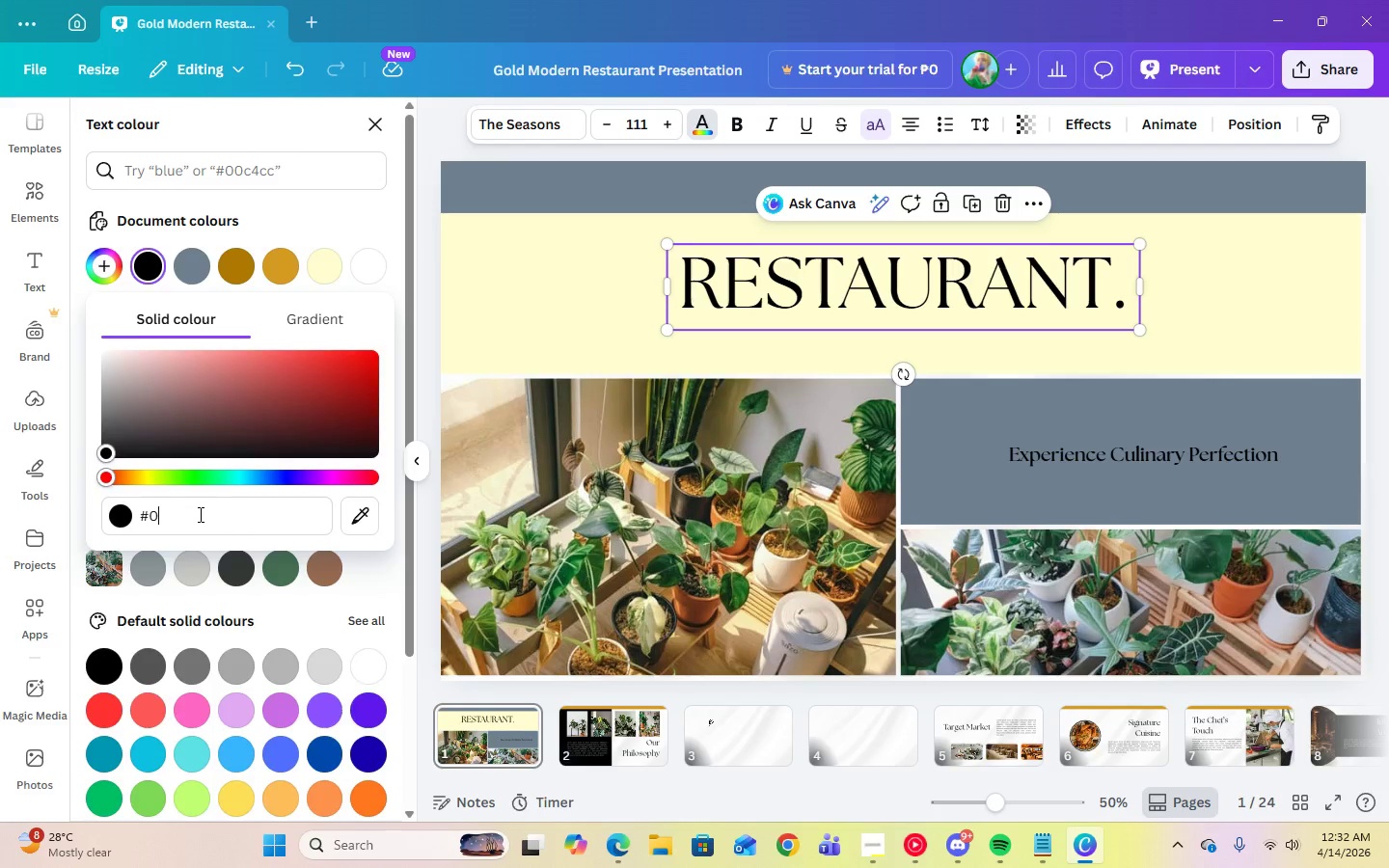 
key(Numpad1)
 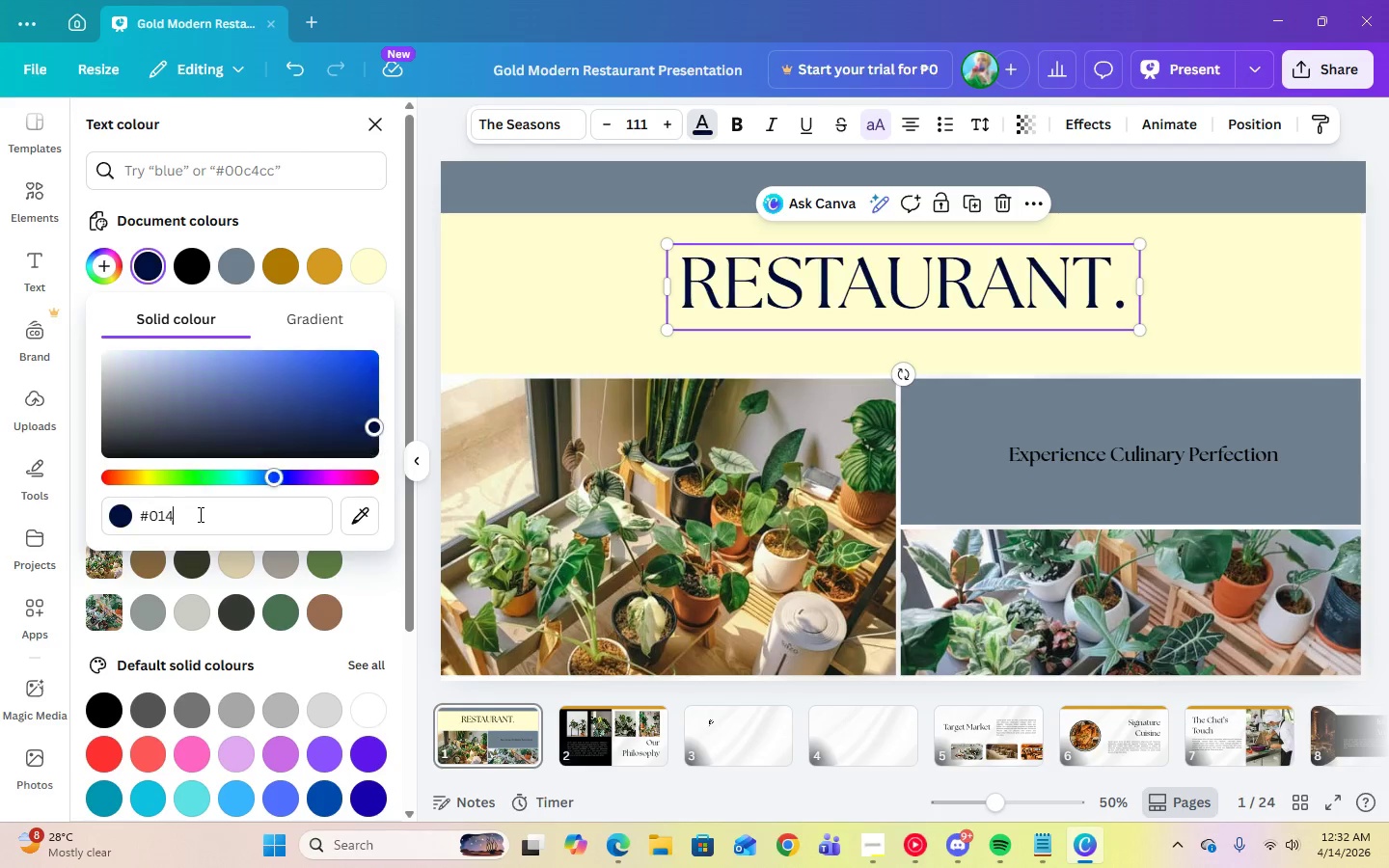 
key(Numpad4)
 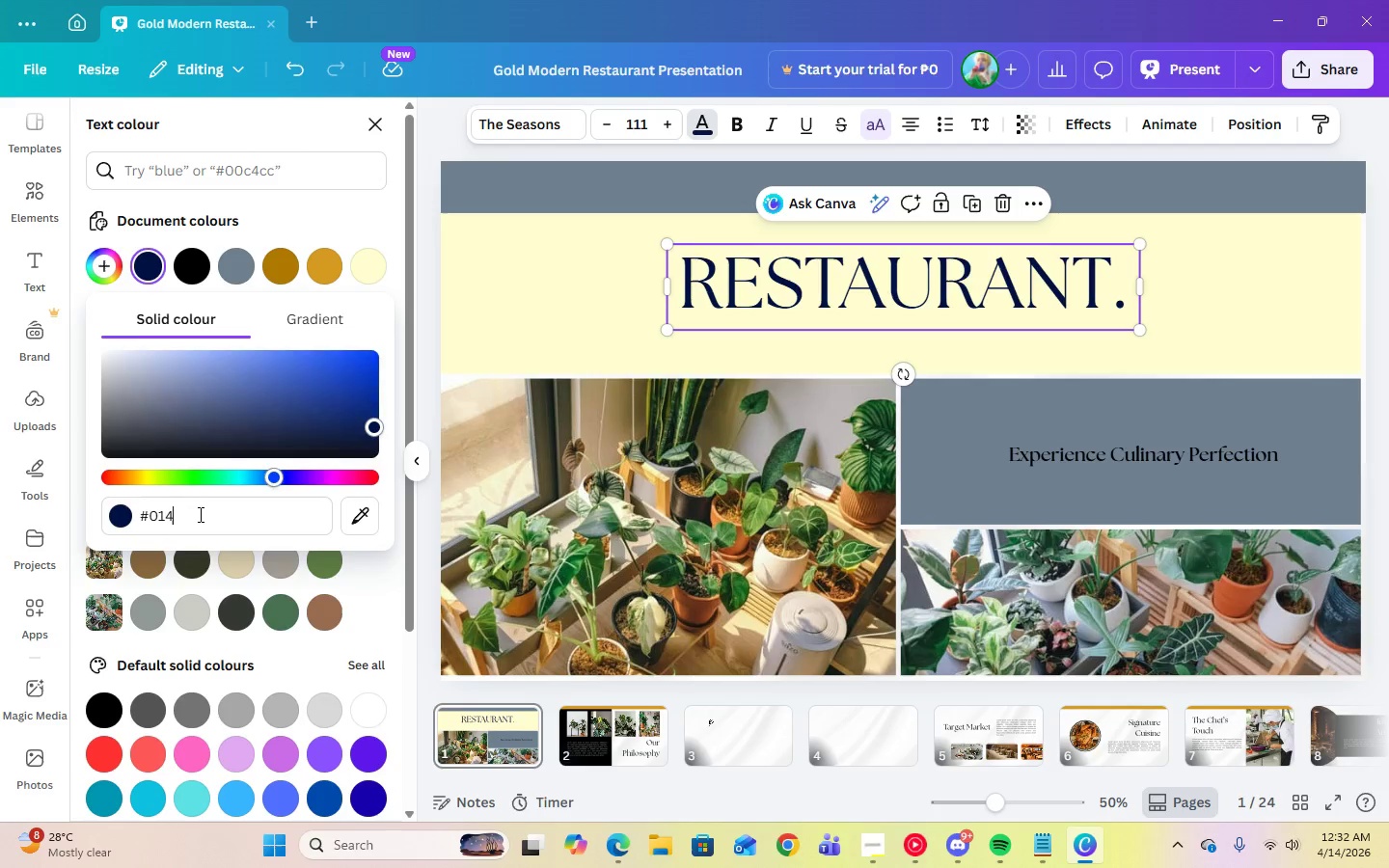 
key(Numpad4)
 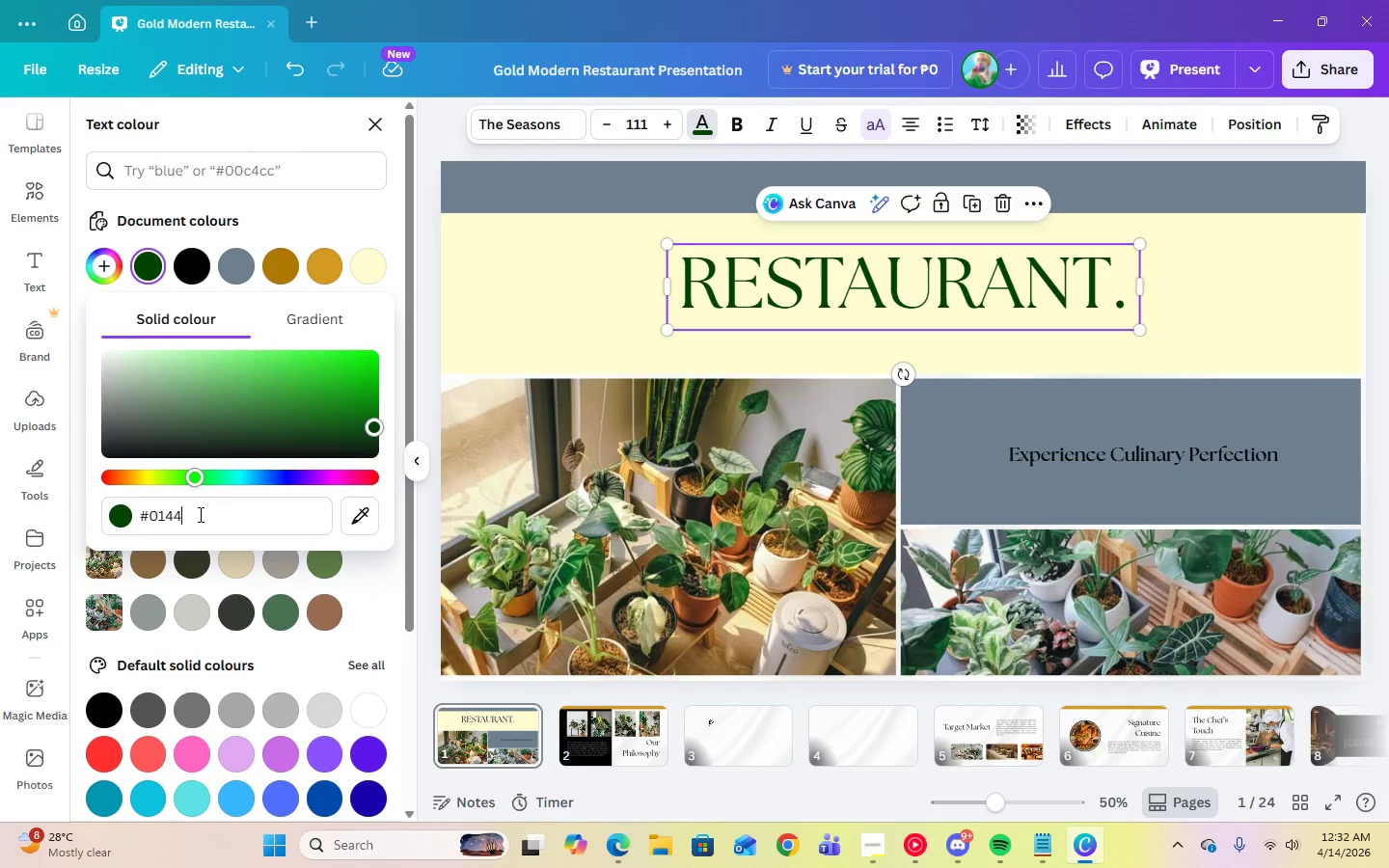 
key(Numpad2)
 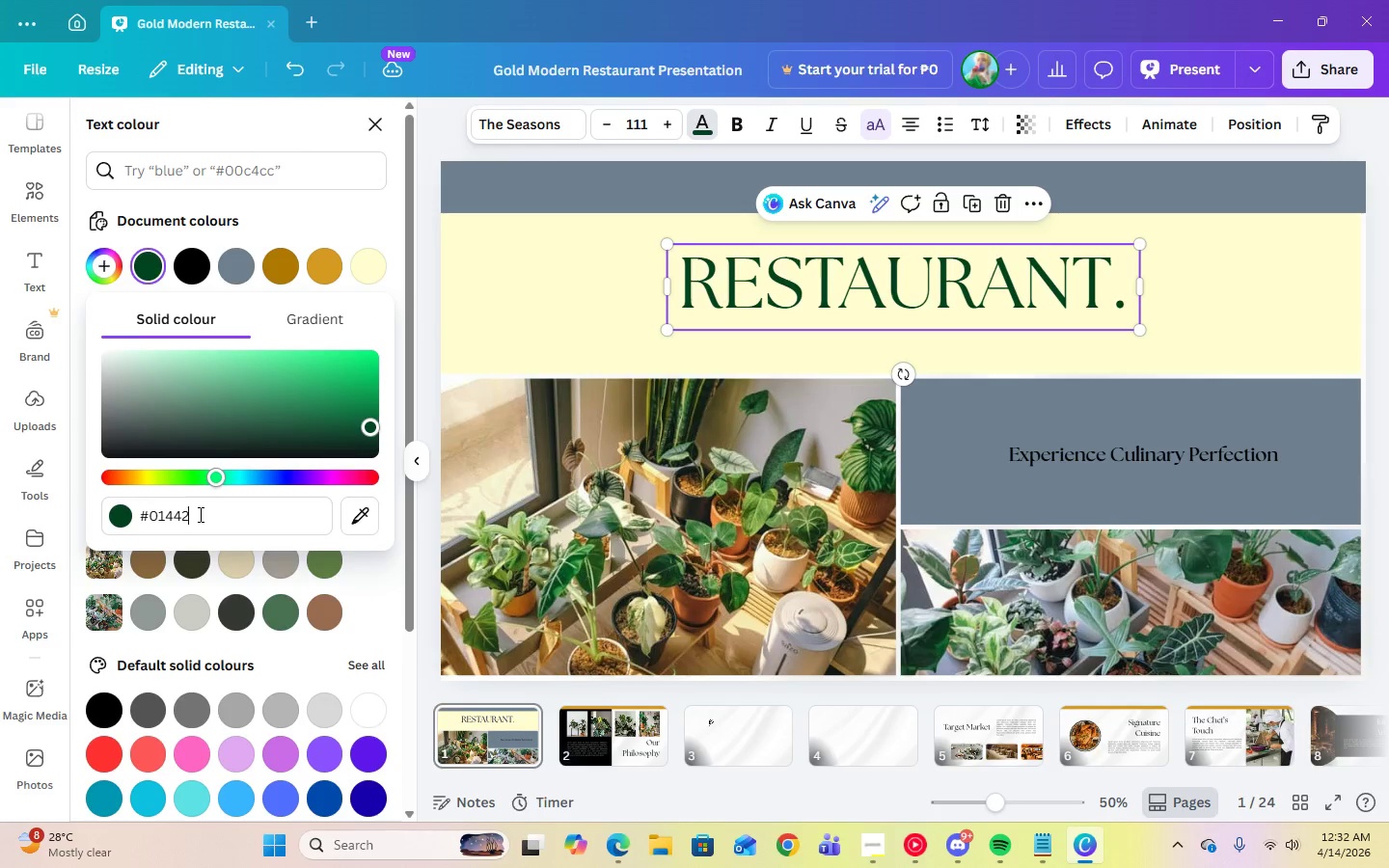 
key(Numpad1)
 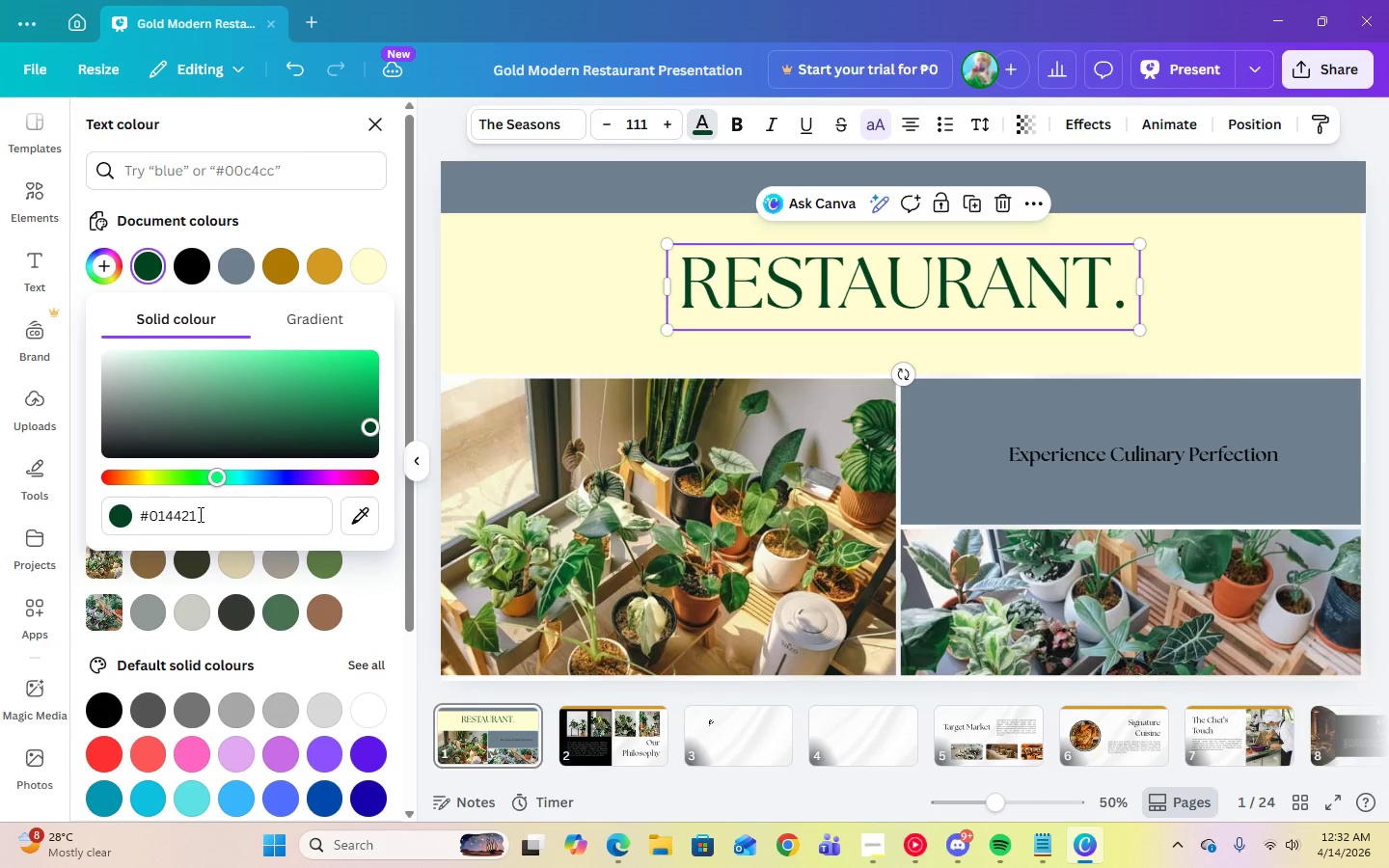 
key(Enter)
 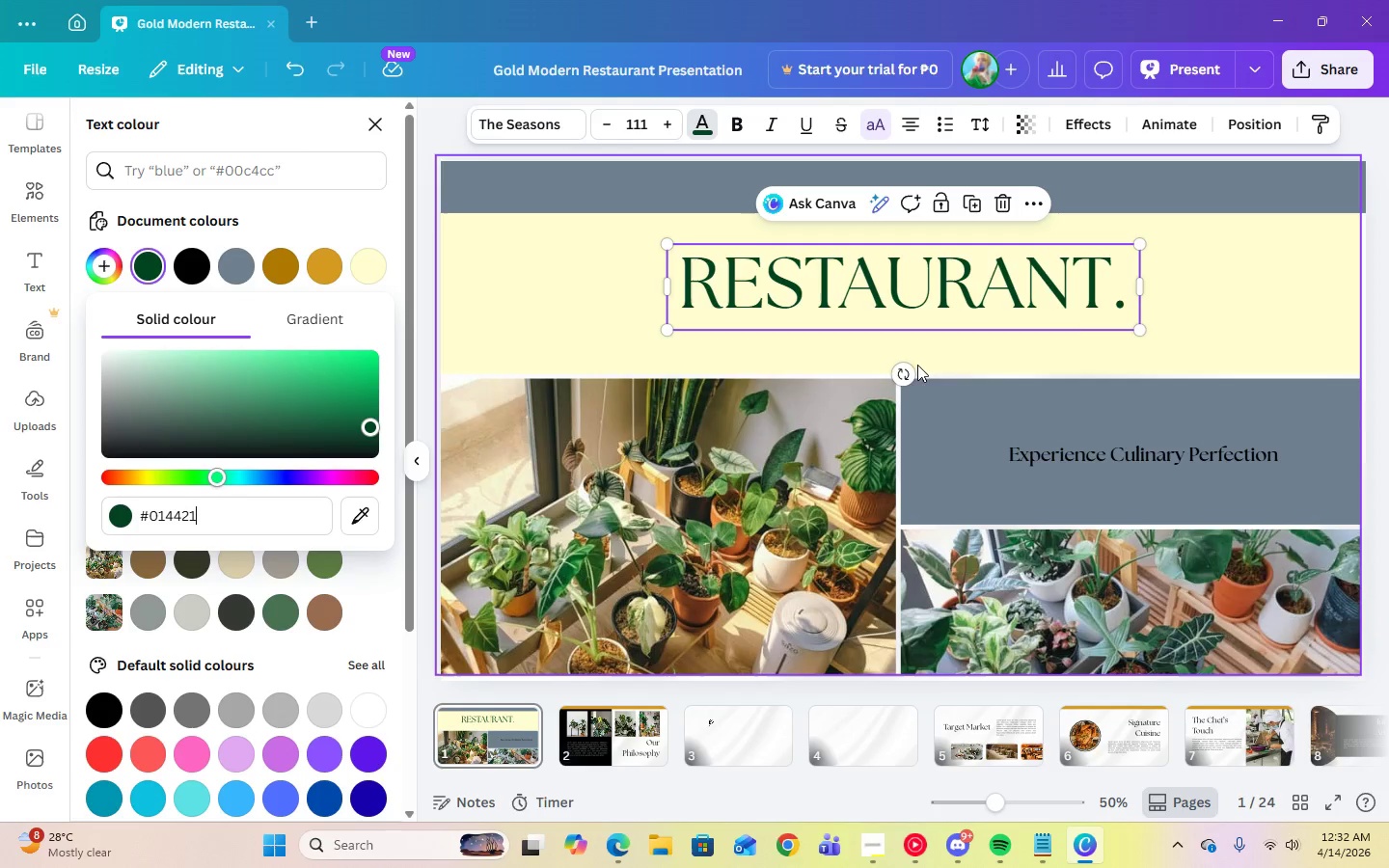 
left_click([1195, 313])
 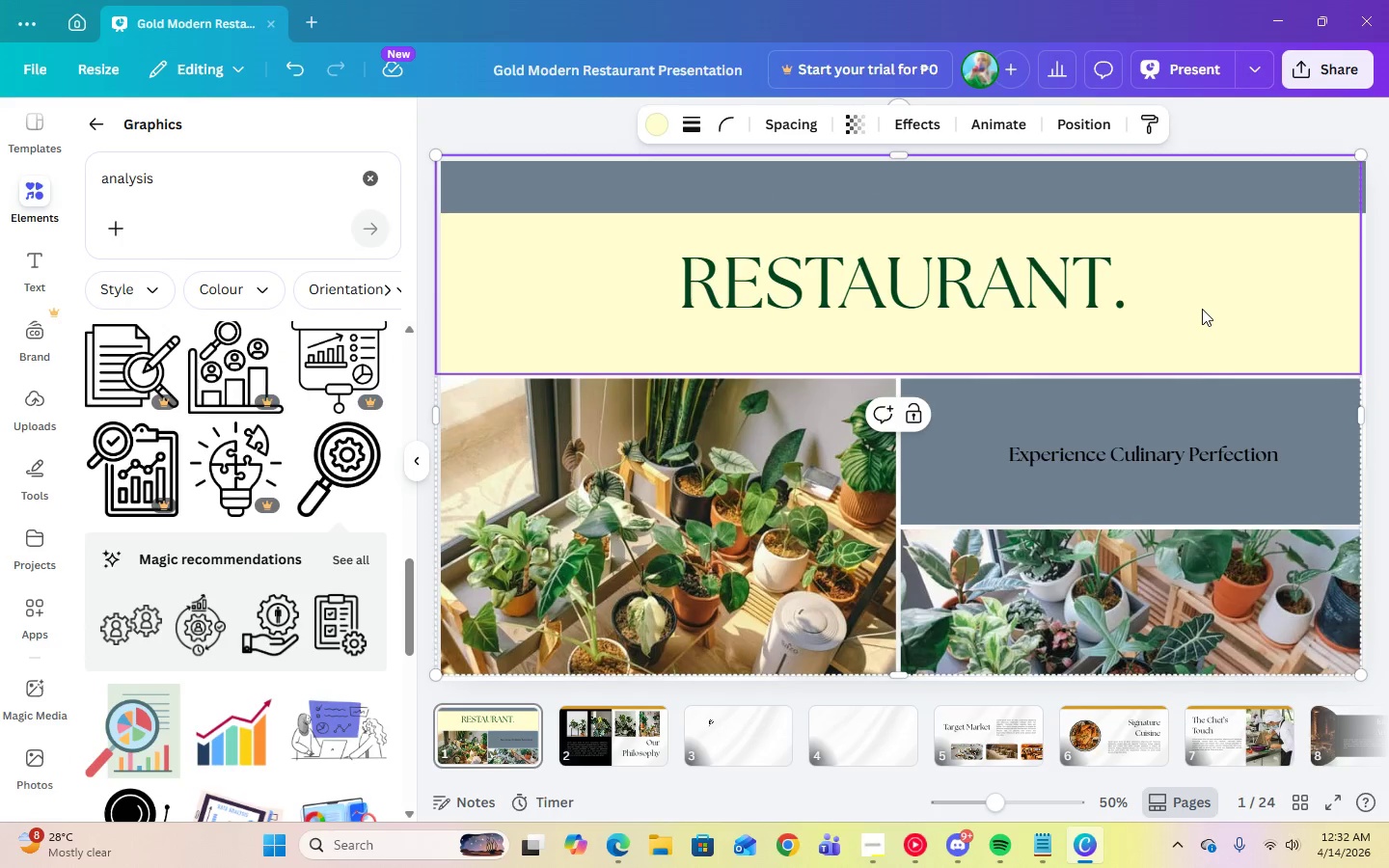 
left_click([1203, 307])
 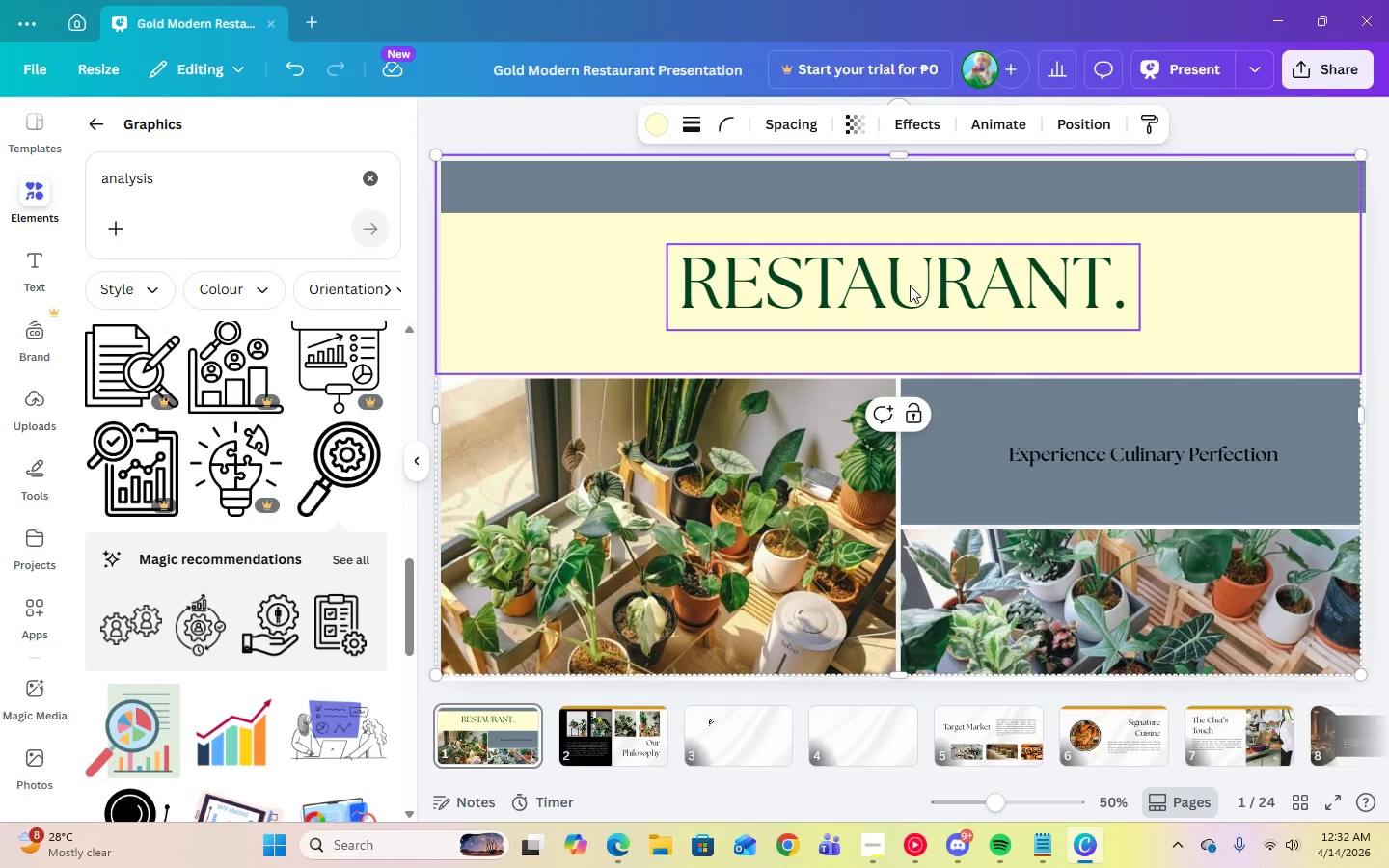 
left_click([1190, 272])
 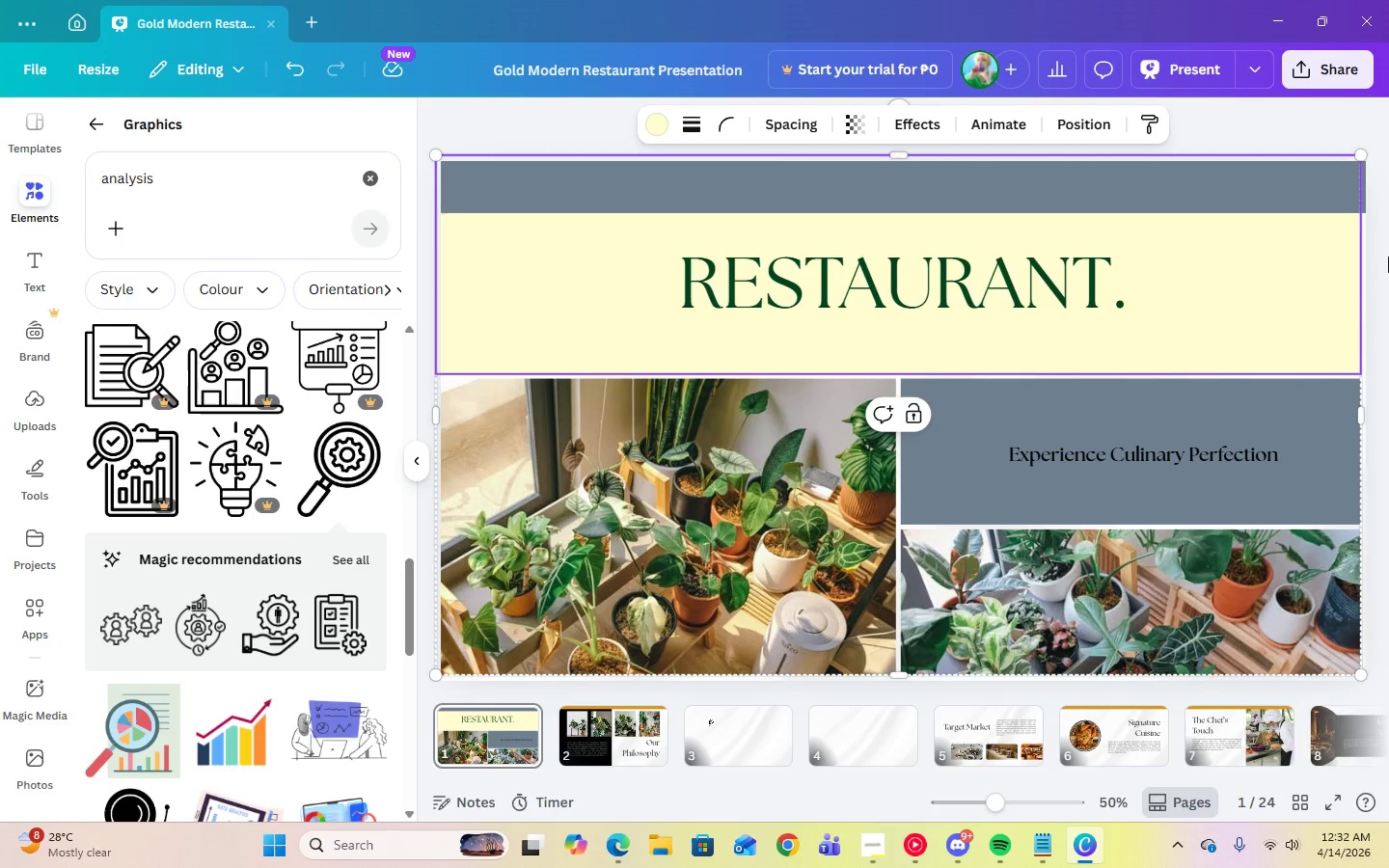 
left_click([1388, 257])
 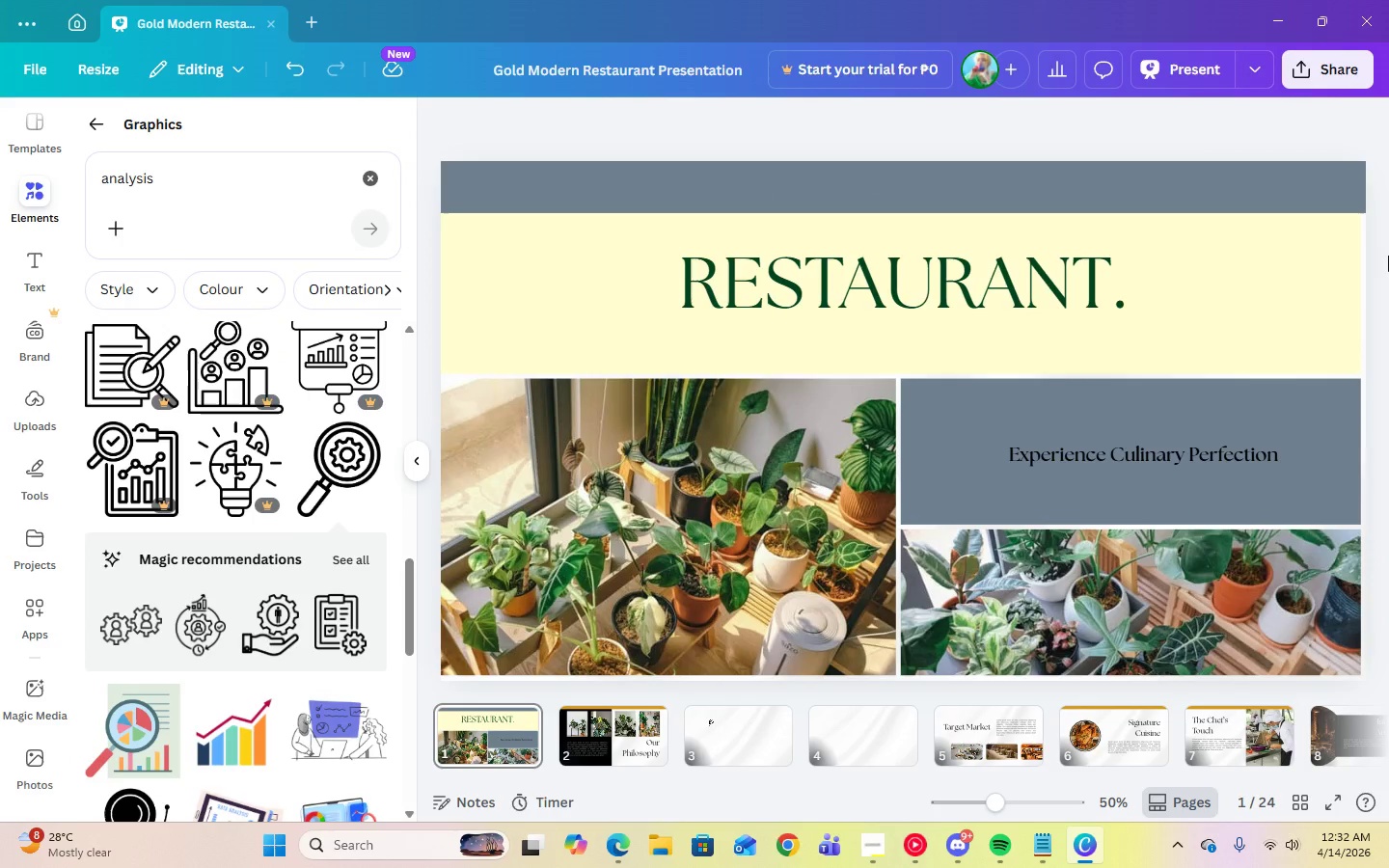 
wait(11.36)
 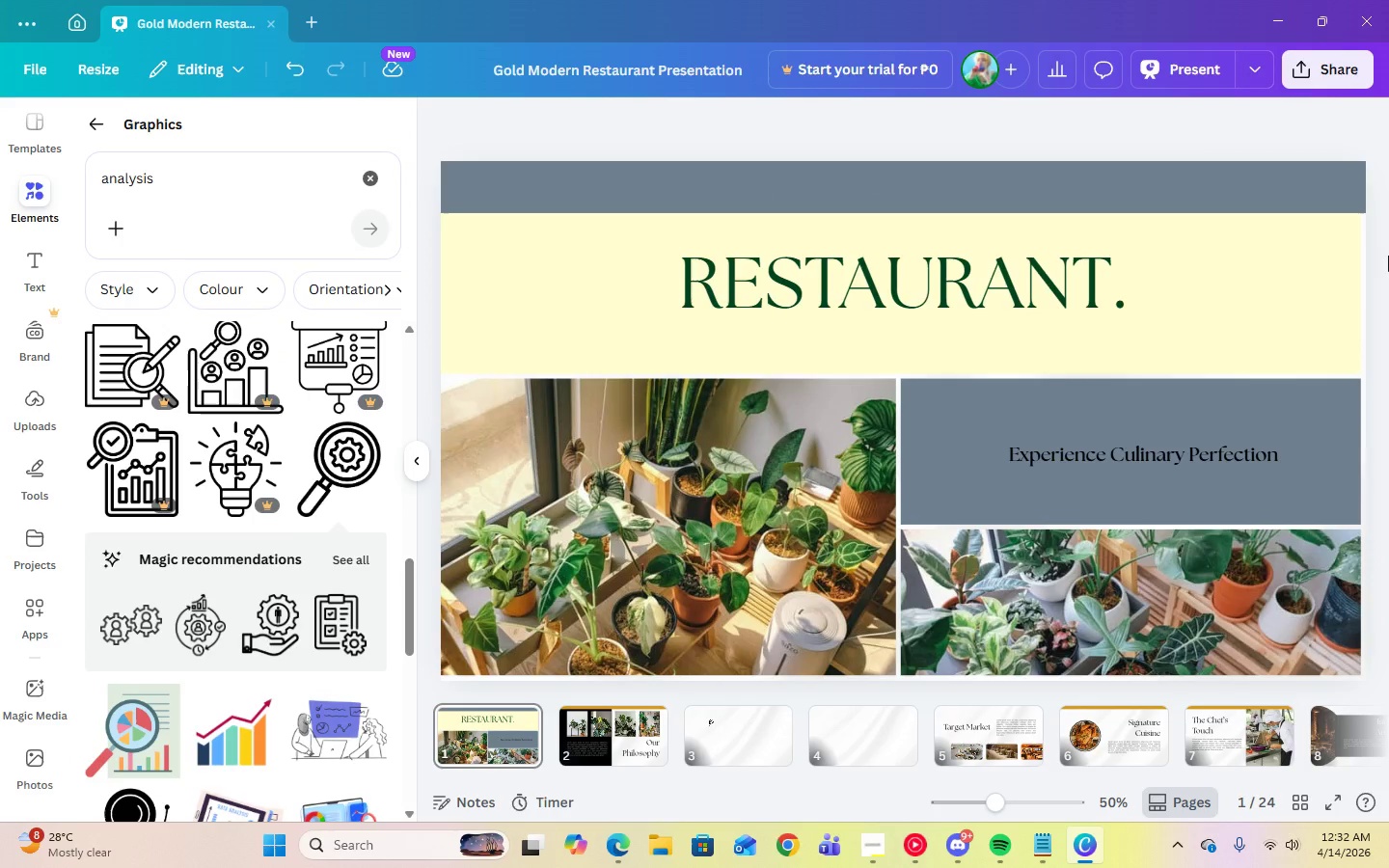 
double_click([293, 72])
 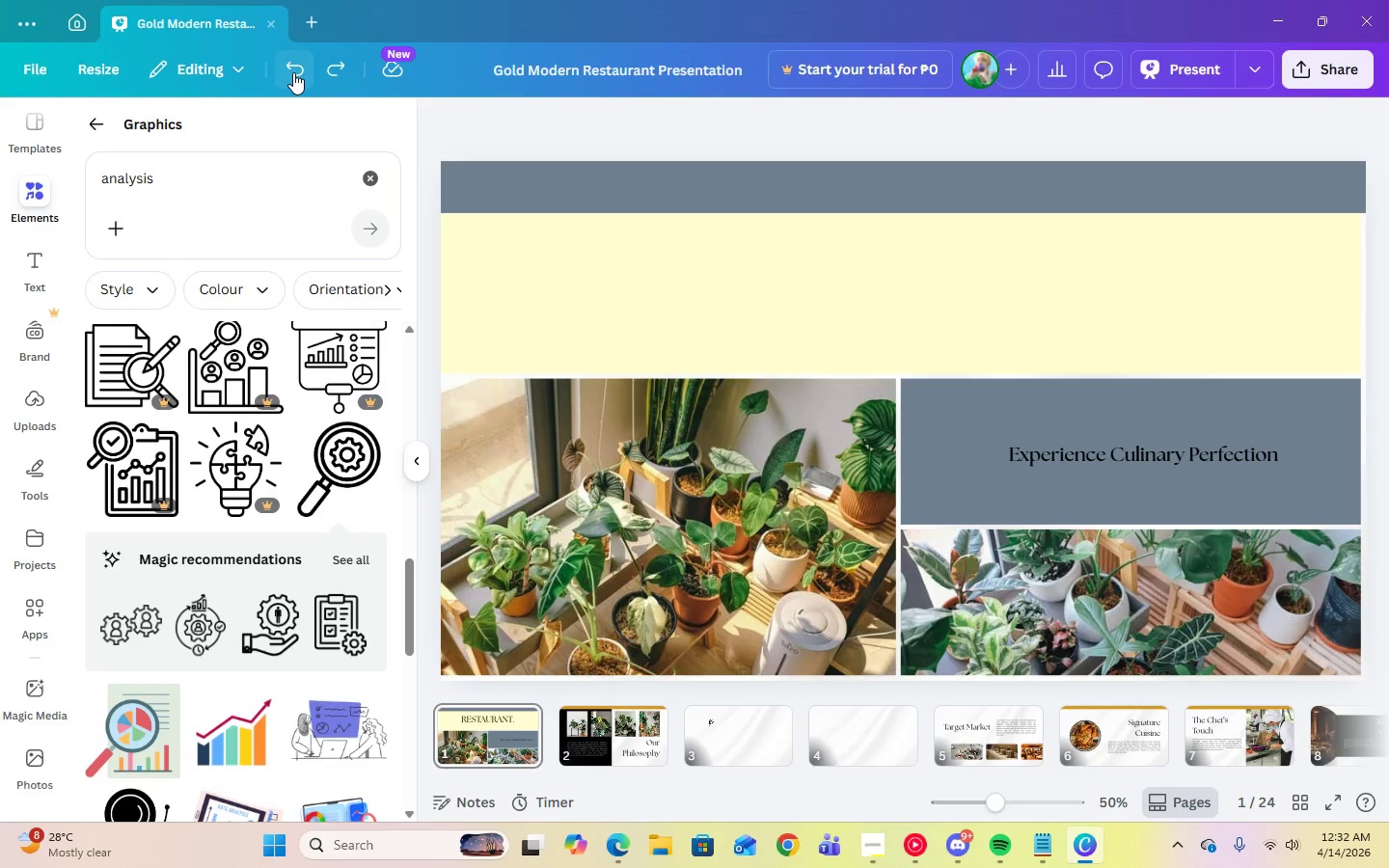 
triple_click([293, 72])
 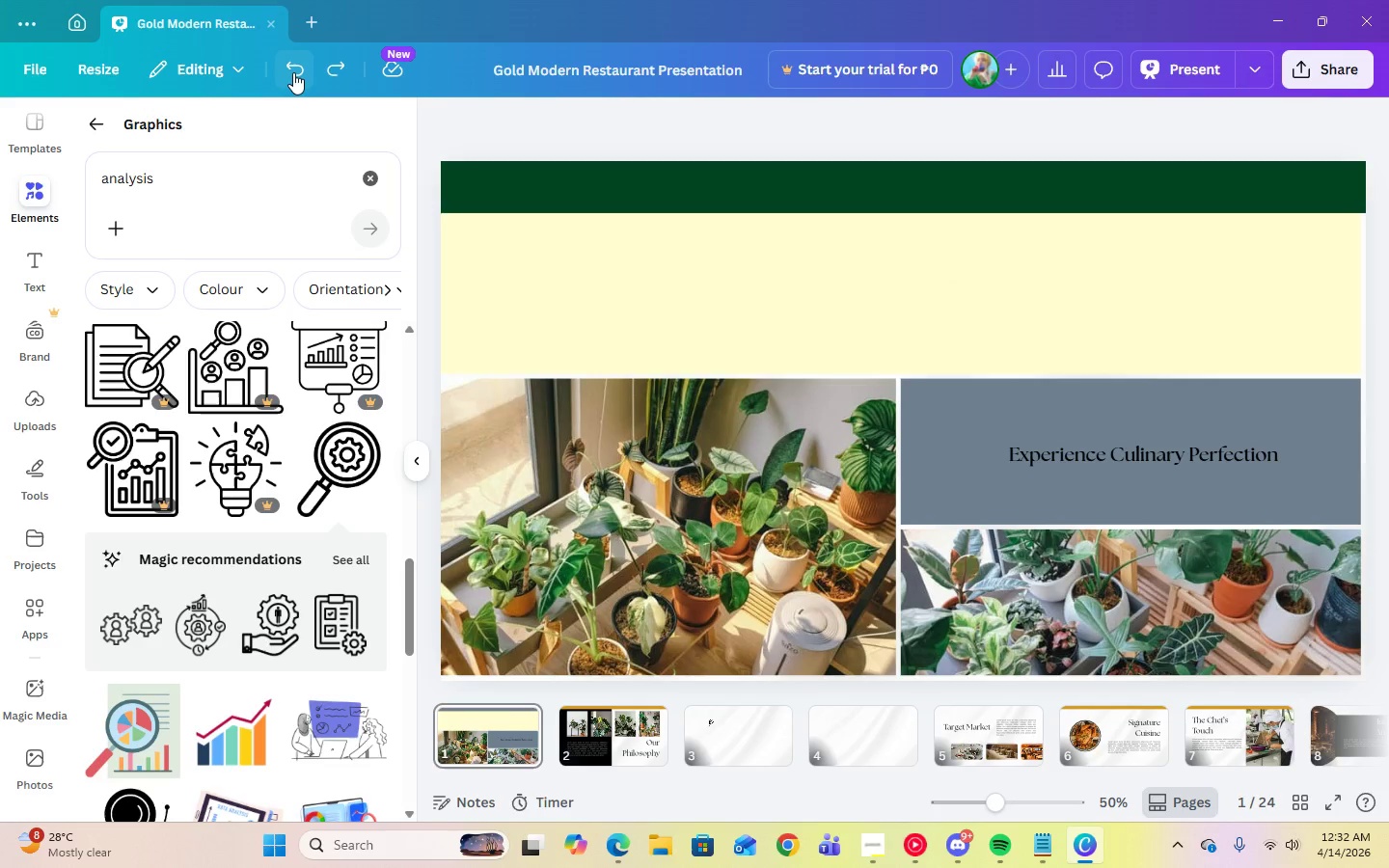 
triple_click([293, 72])
 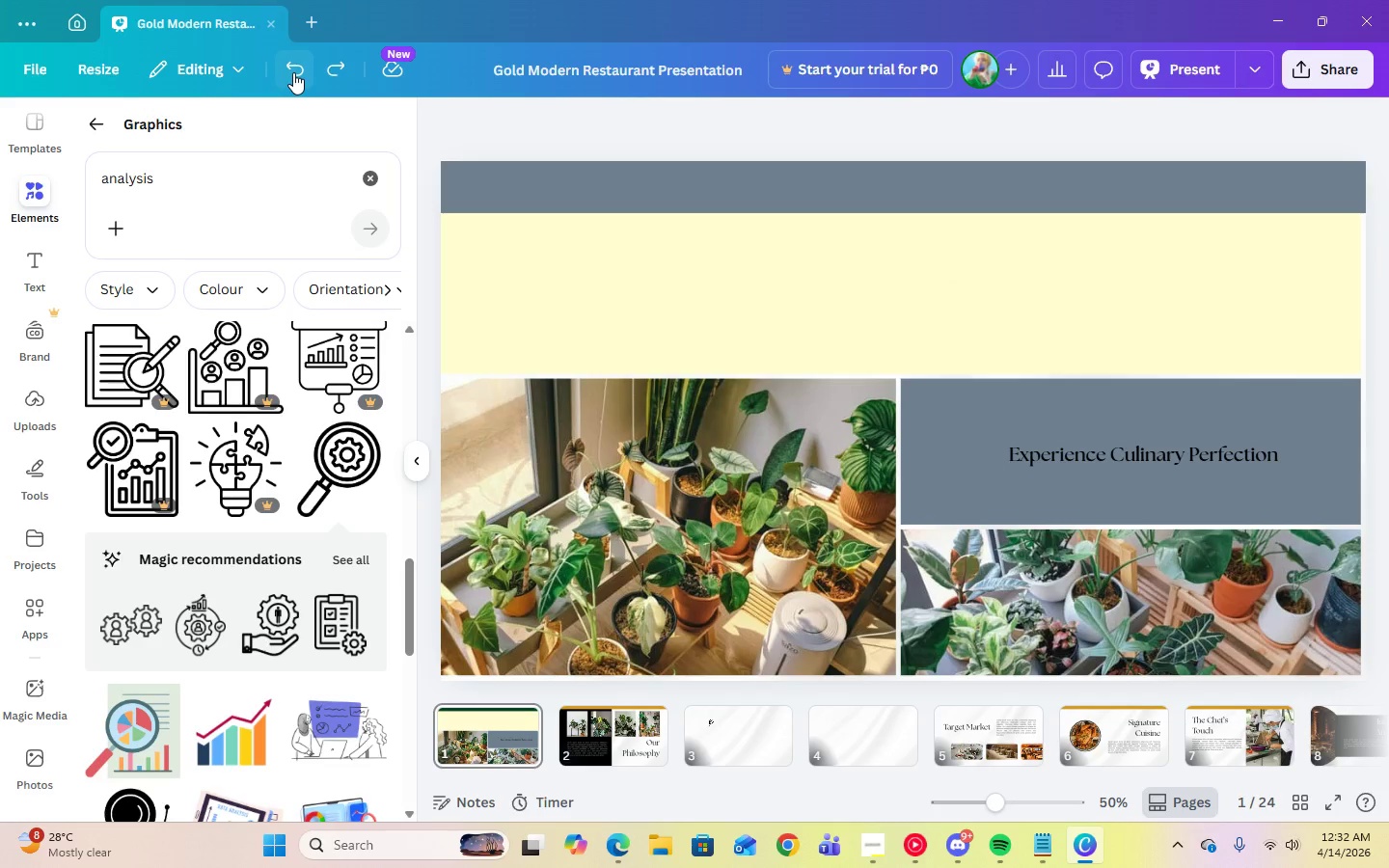 
triple_click([293, 72])
 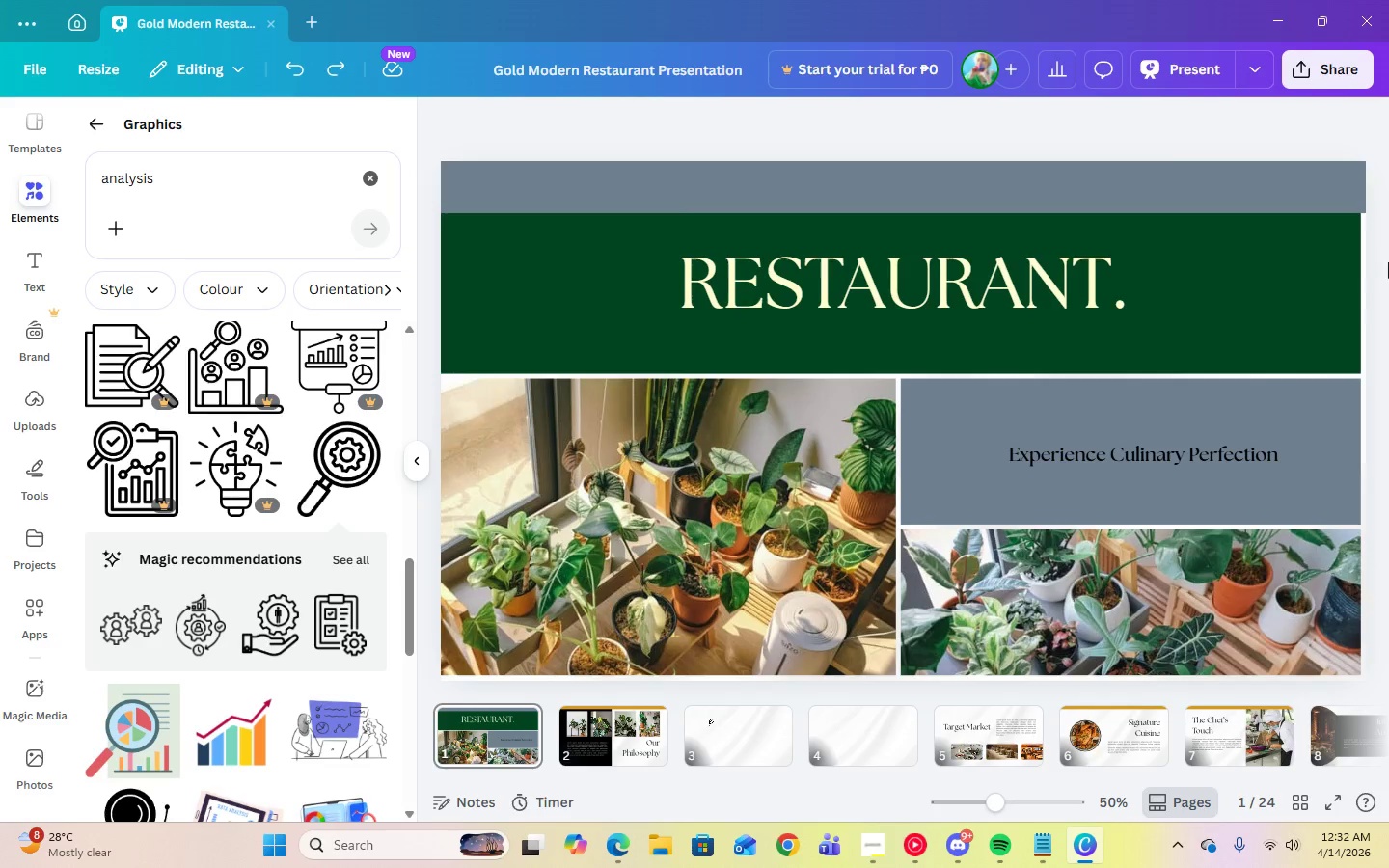 
left_click([291, 75])
 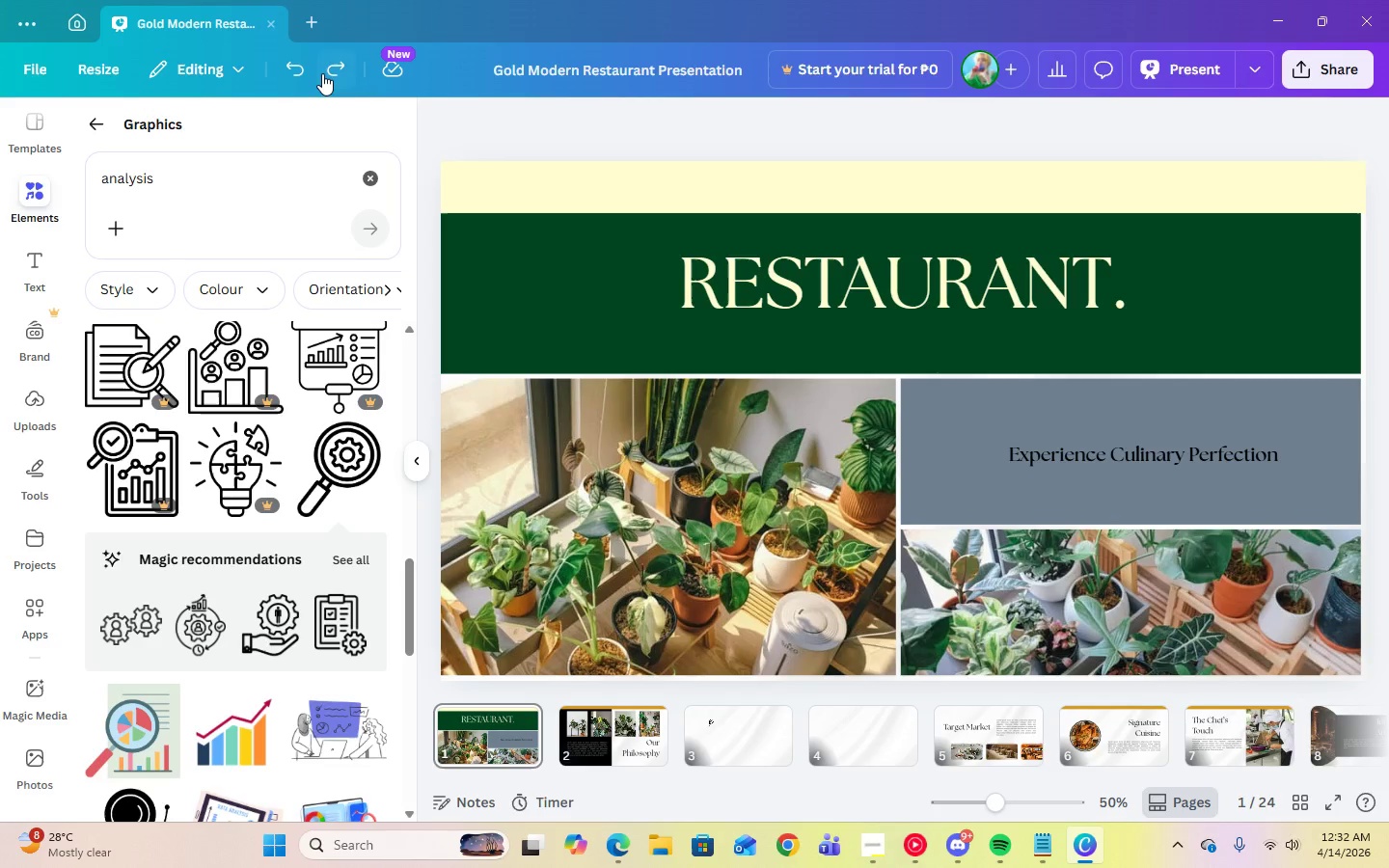 
left_click([329, 73])
 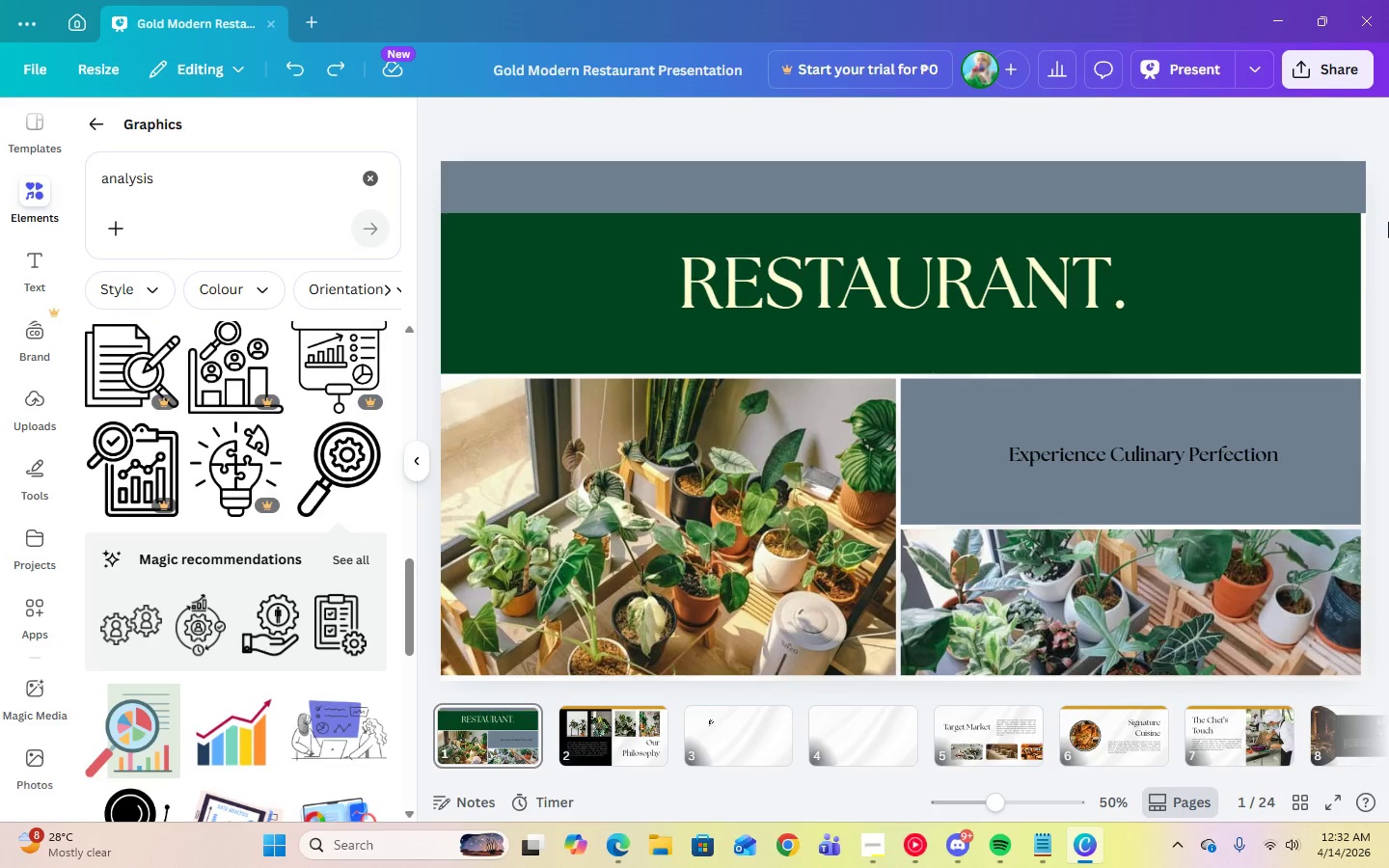 
left_click([1388, 222])
 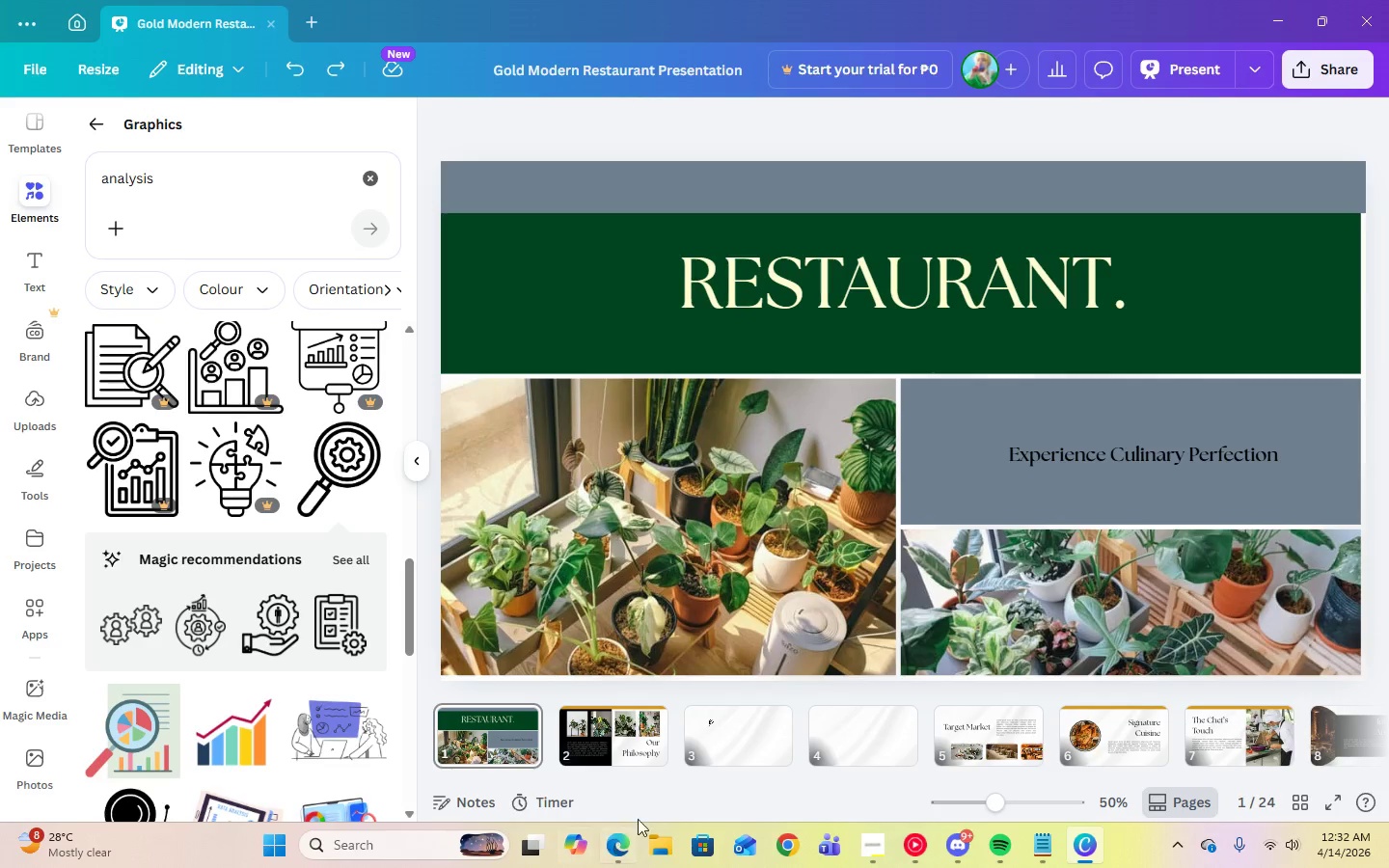 
left_click([602, 729])
 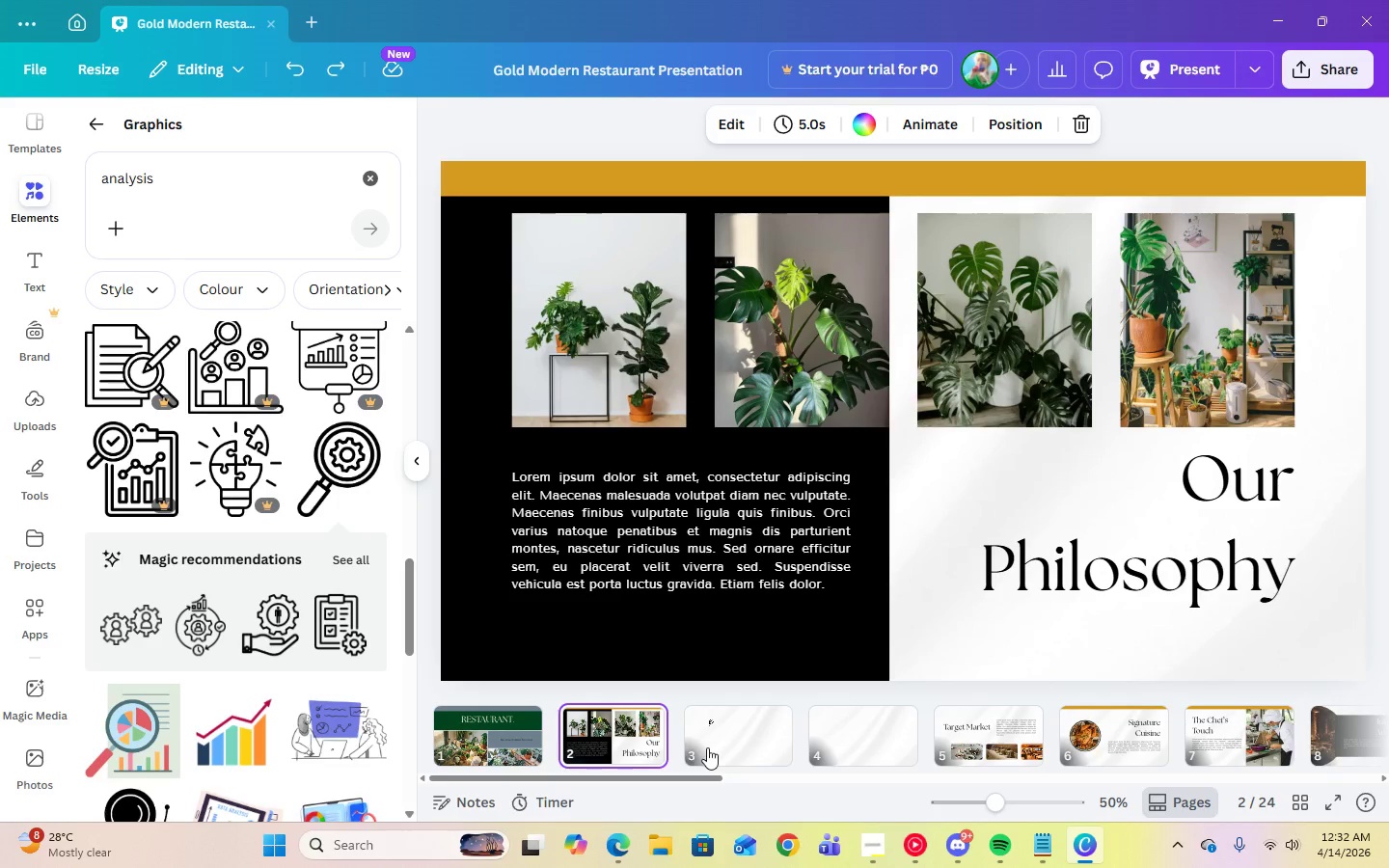 
left_click([707, 747])
 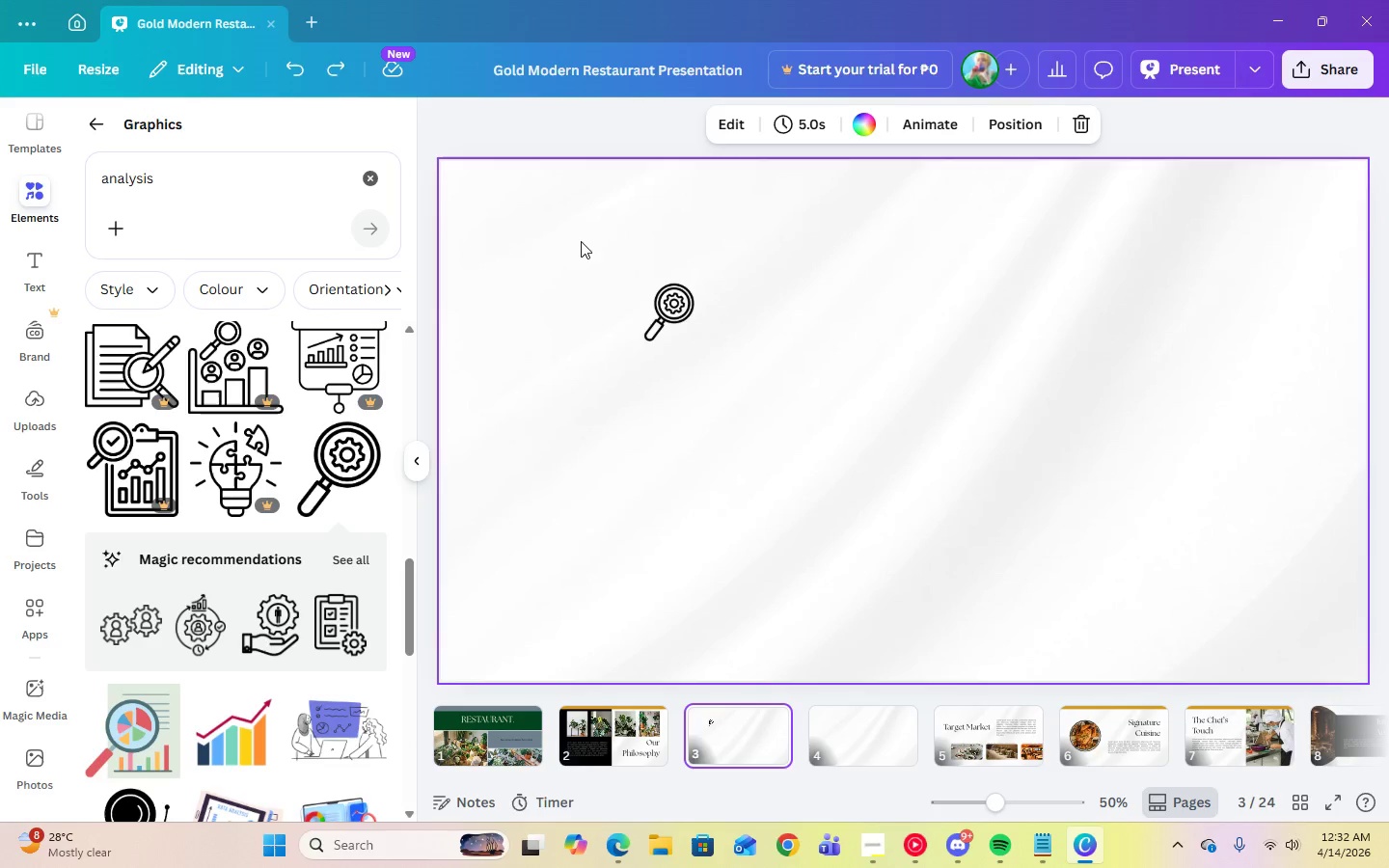 
left_click([676, 336])
 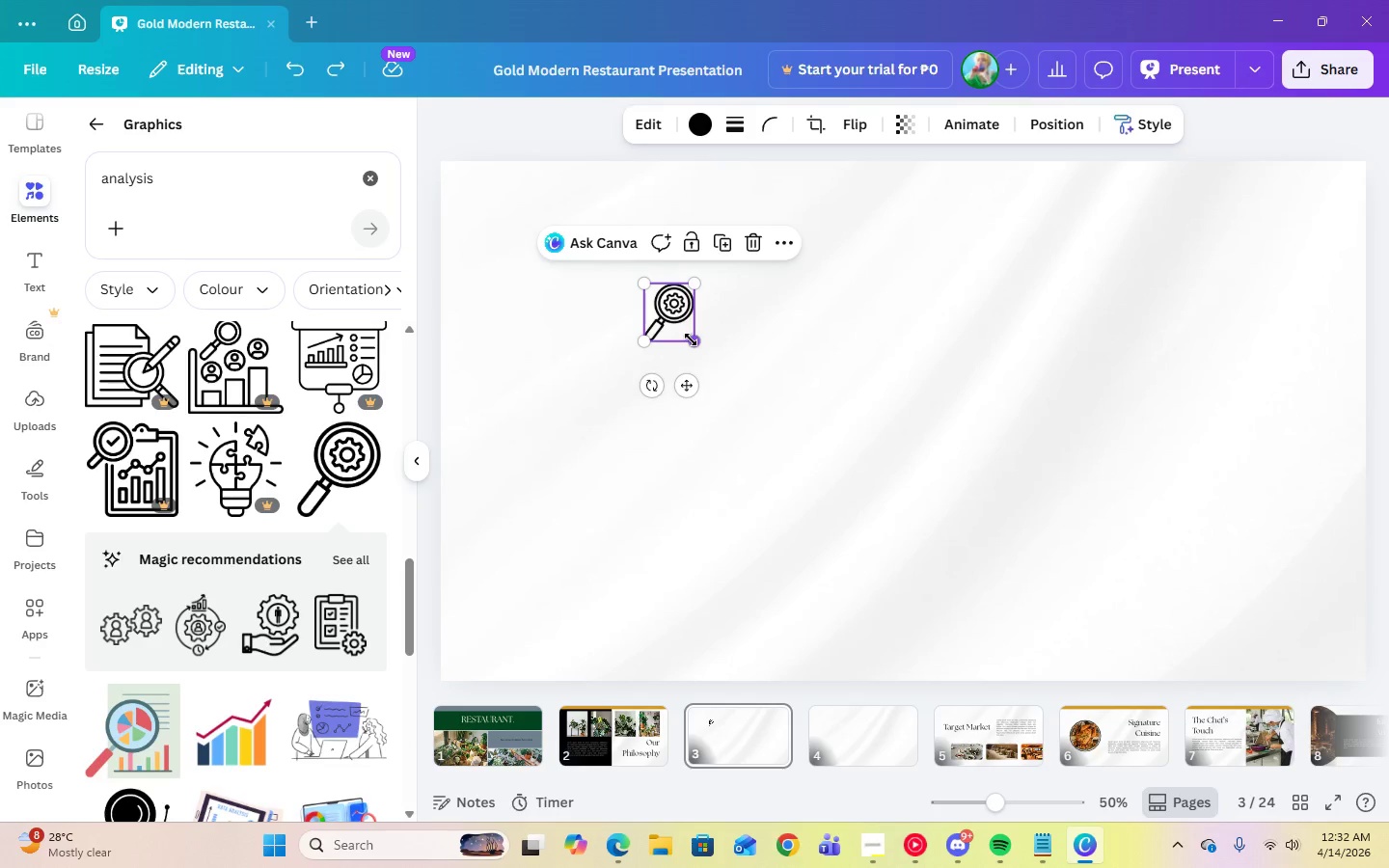 
left_click_drag(start_coordinate=[691, 339], to_coordinate=[695, 343])
 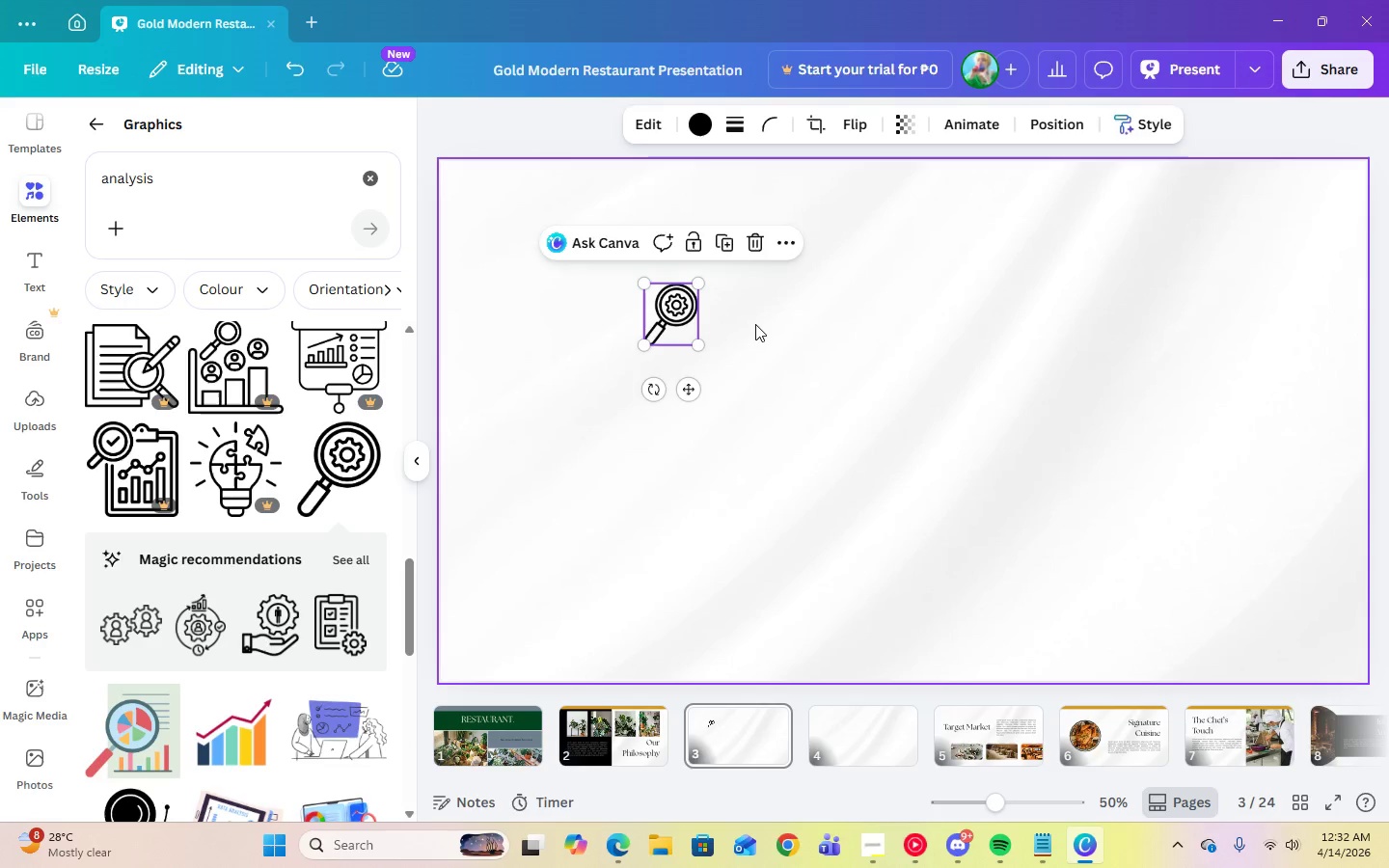 
left_click([755, 324])
 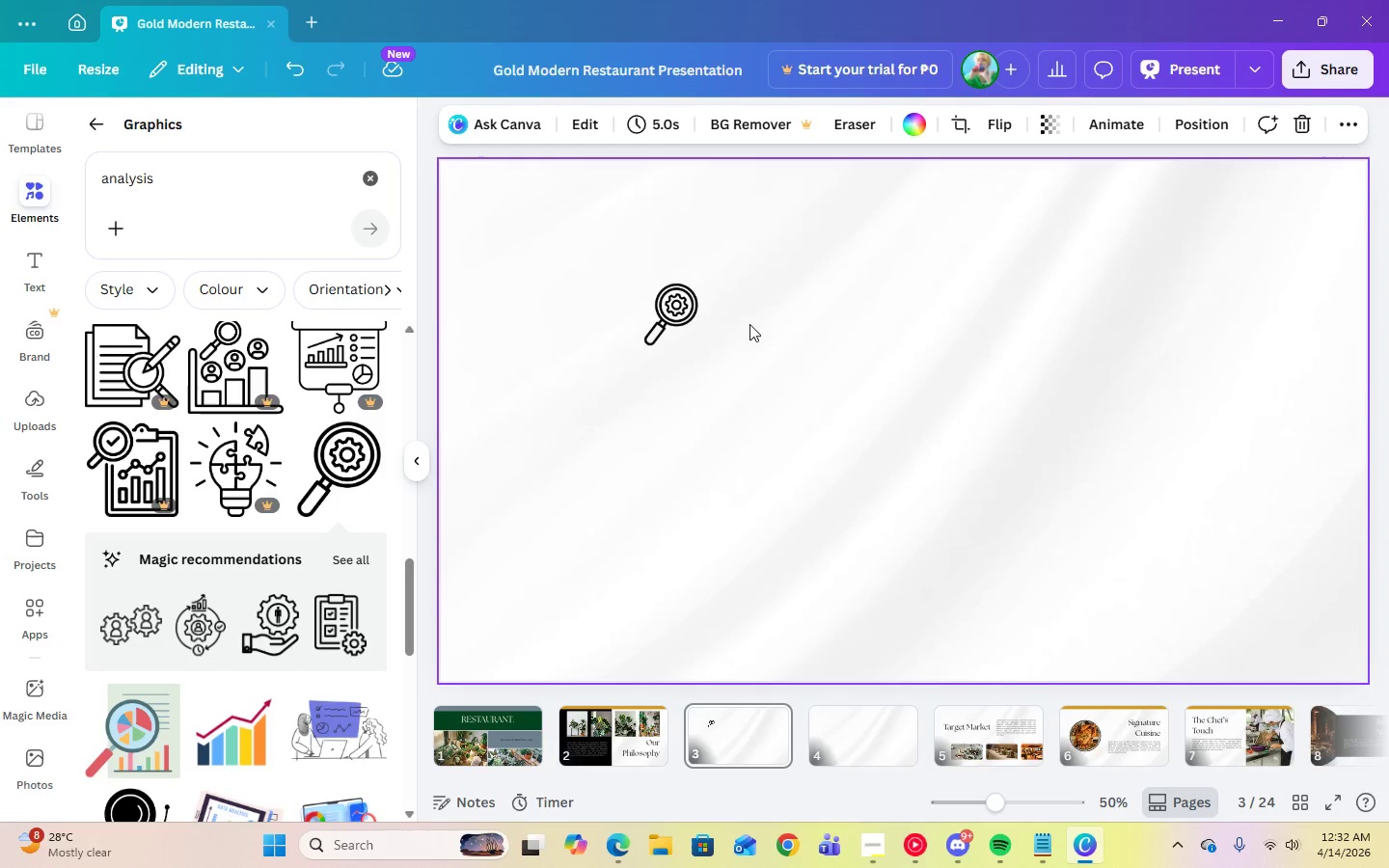 
left_click([690, 310])
 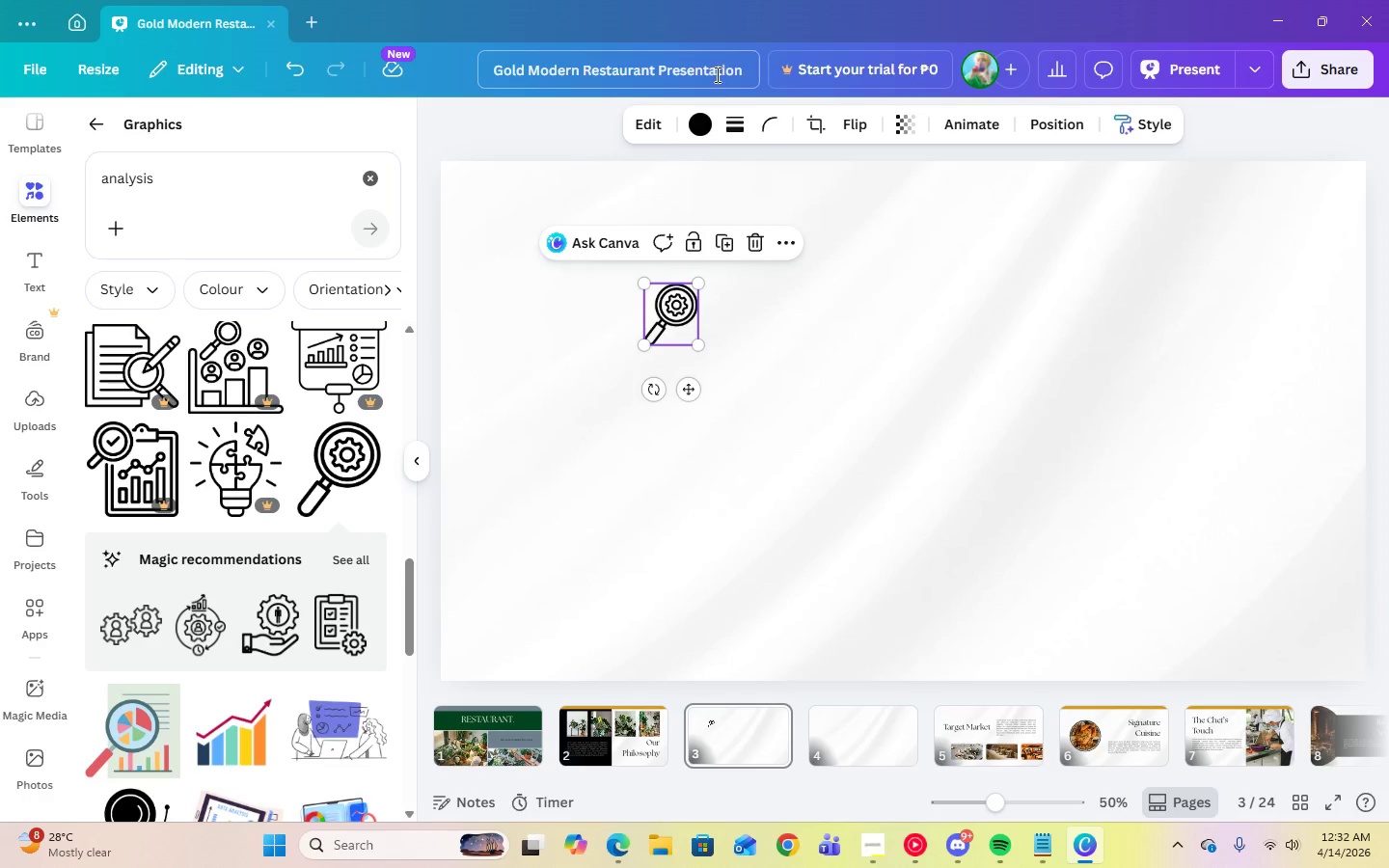 
left_click([697, 132])
 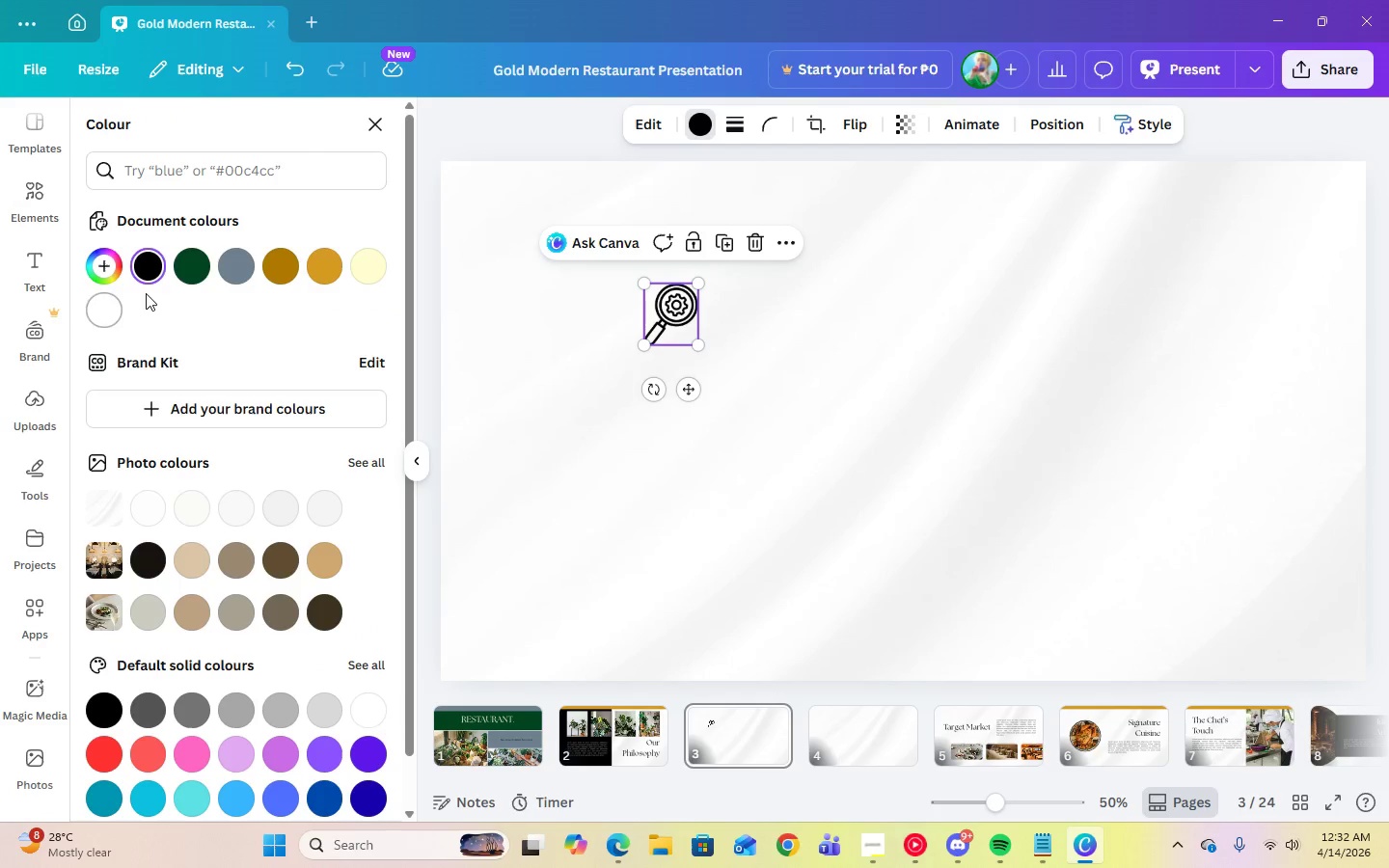 
left_click([181, 277])
 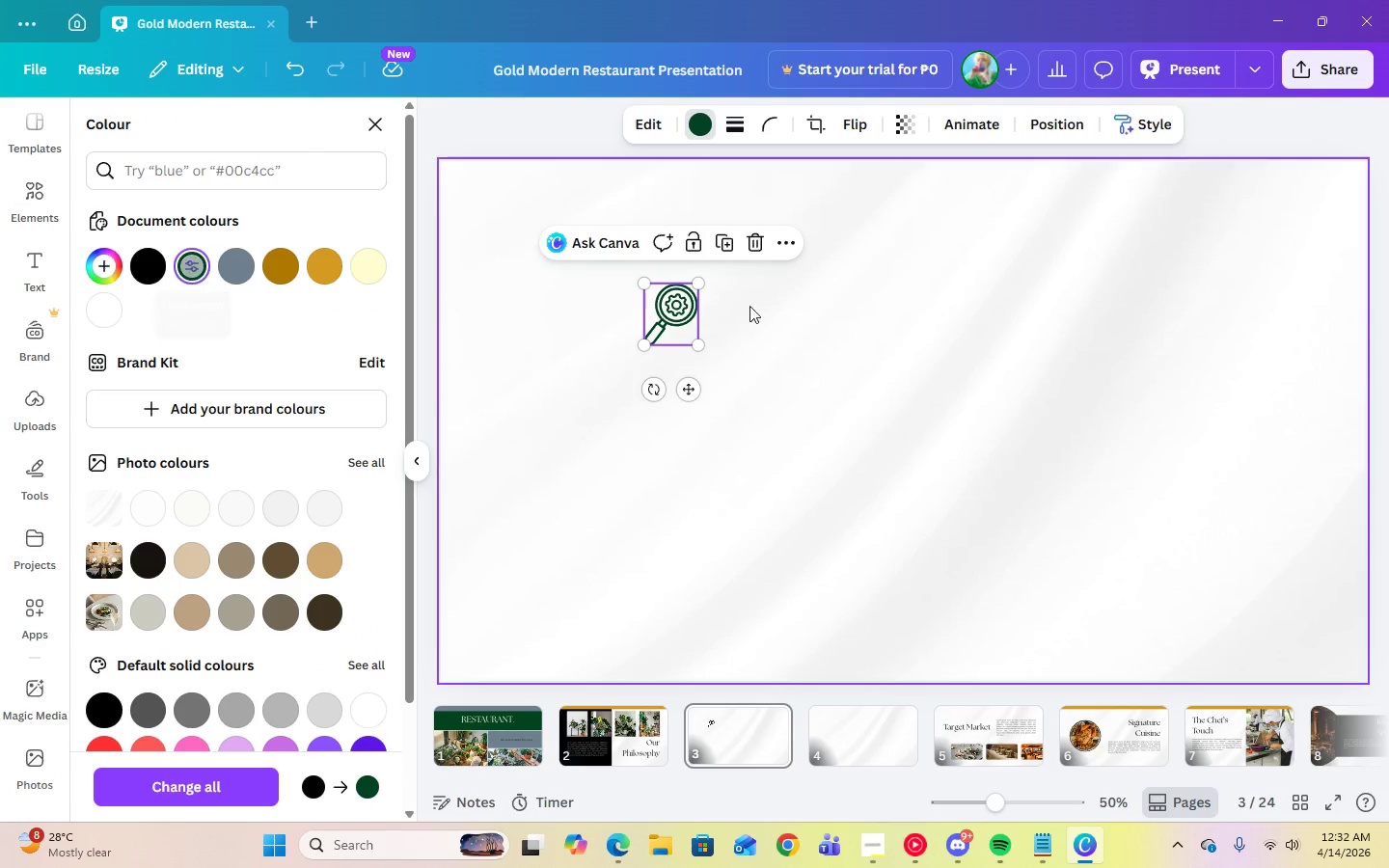 
left_click([831, 313])
 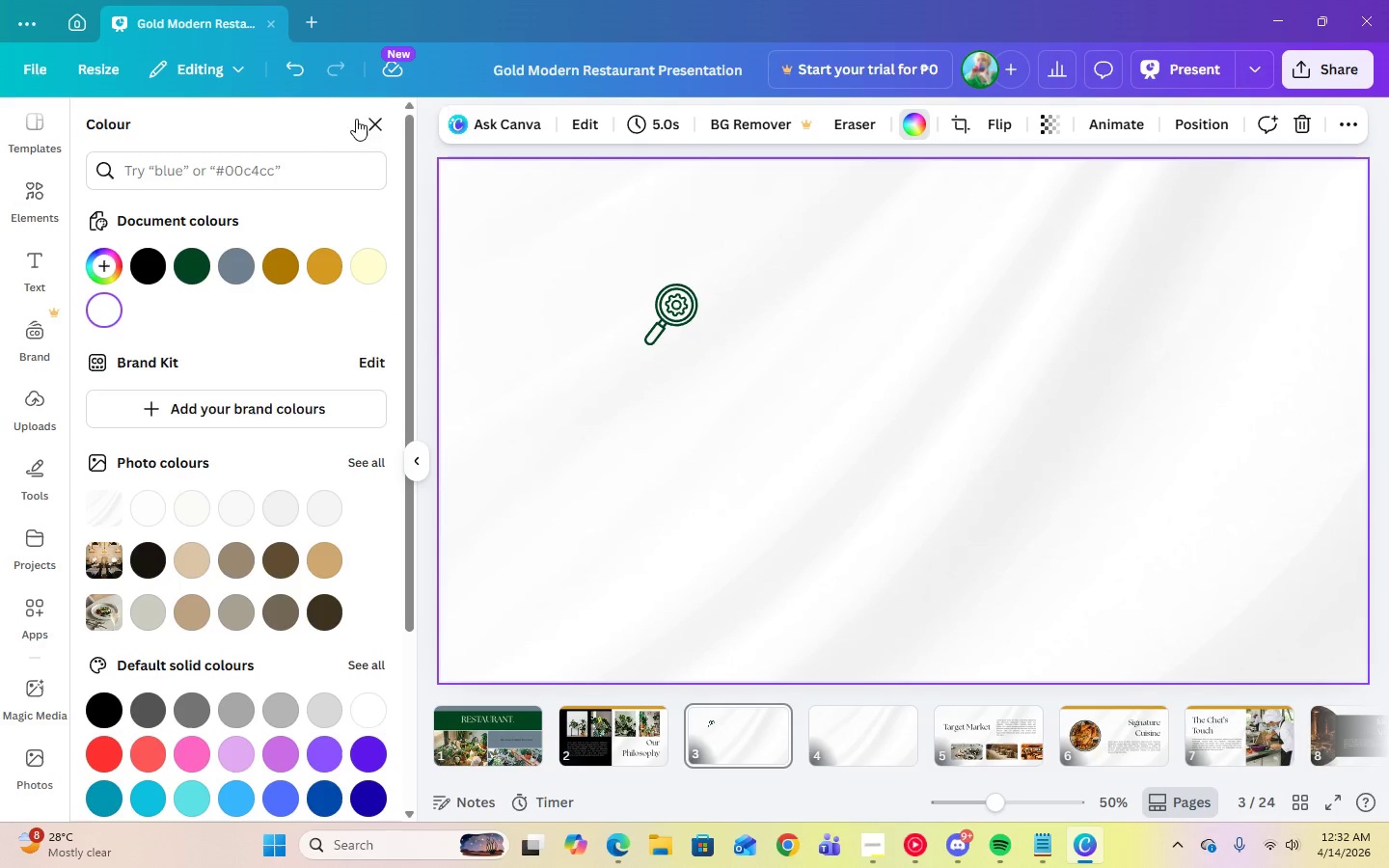 
left_click([373, 126])
 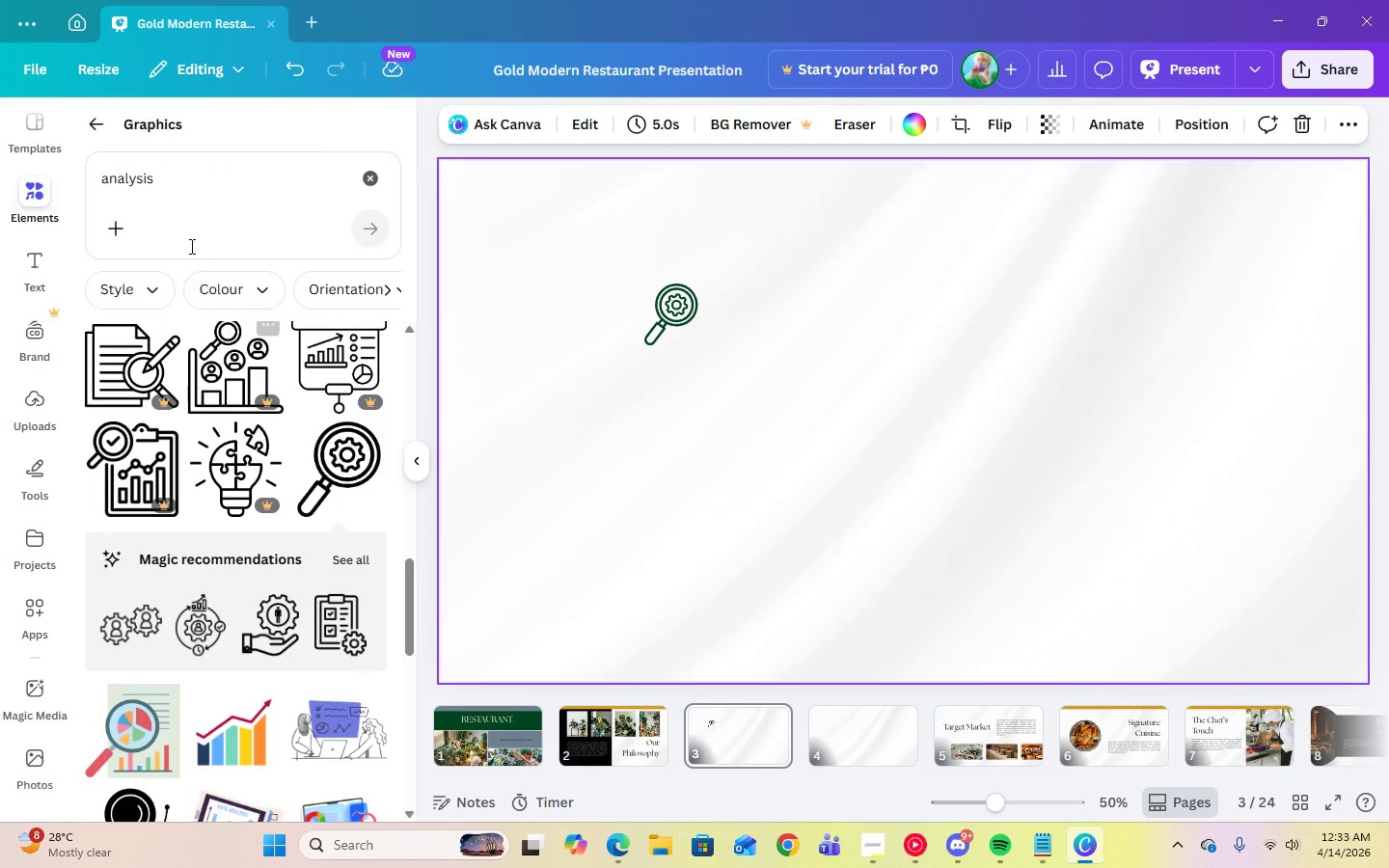 
left_click_drag(start_coordinate=[185, 185], to_coordinate=[87, 196])
 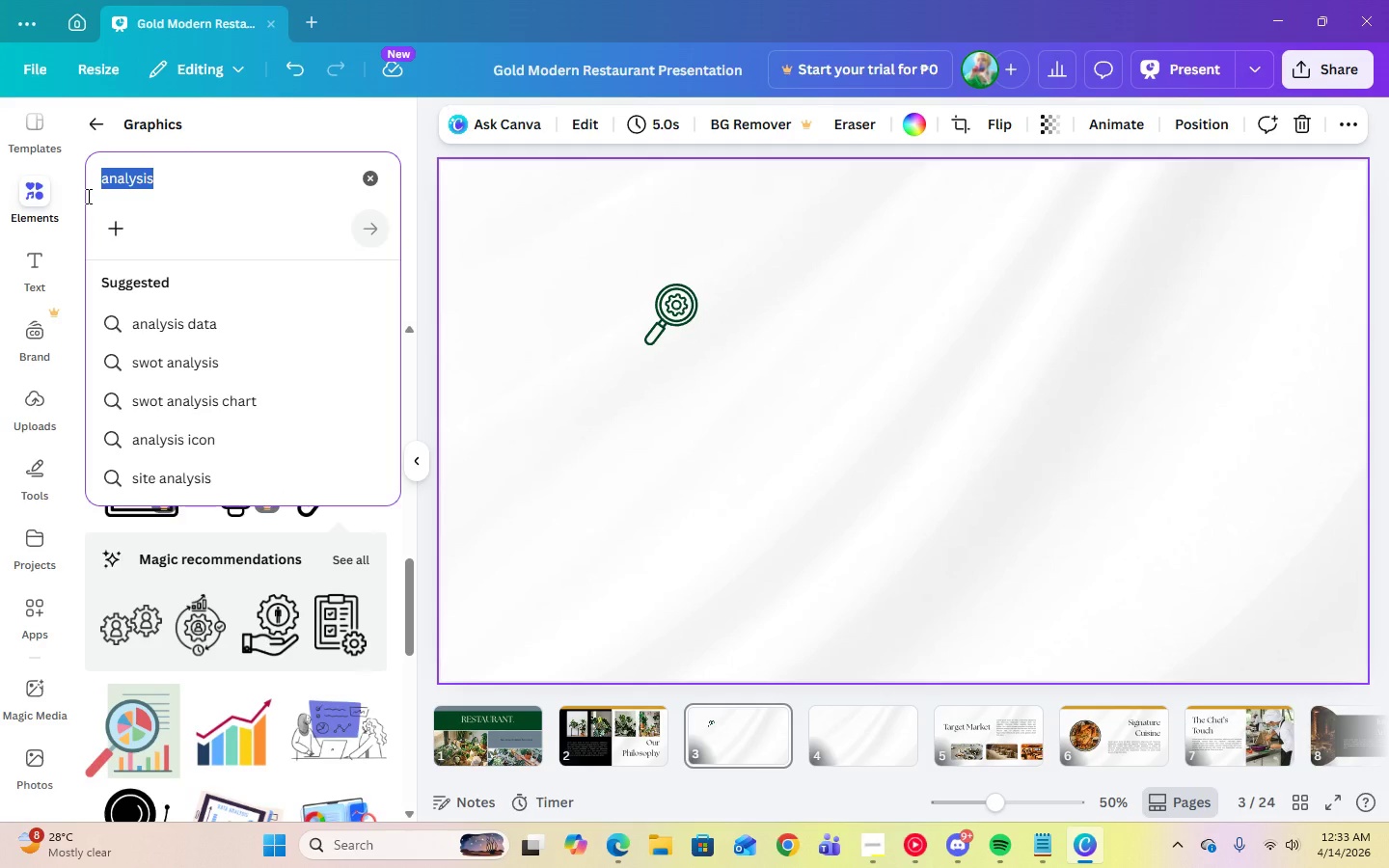 
type(layout optimization)
 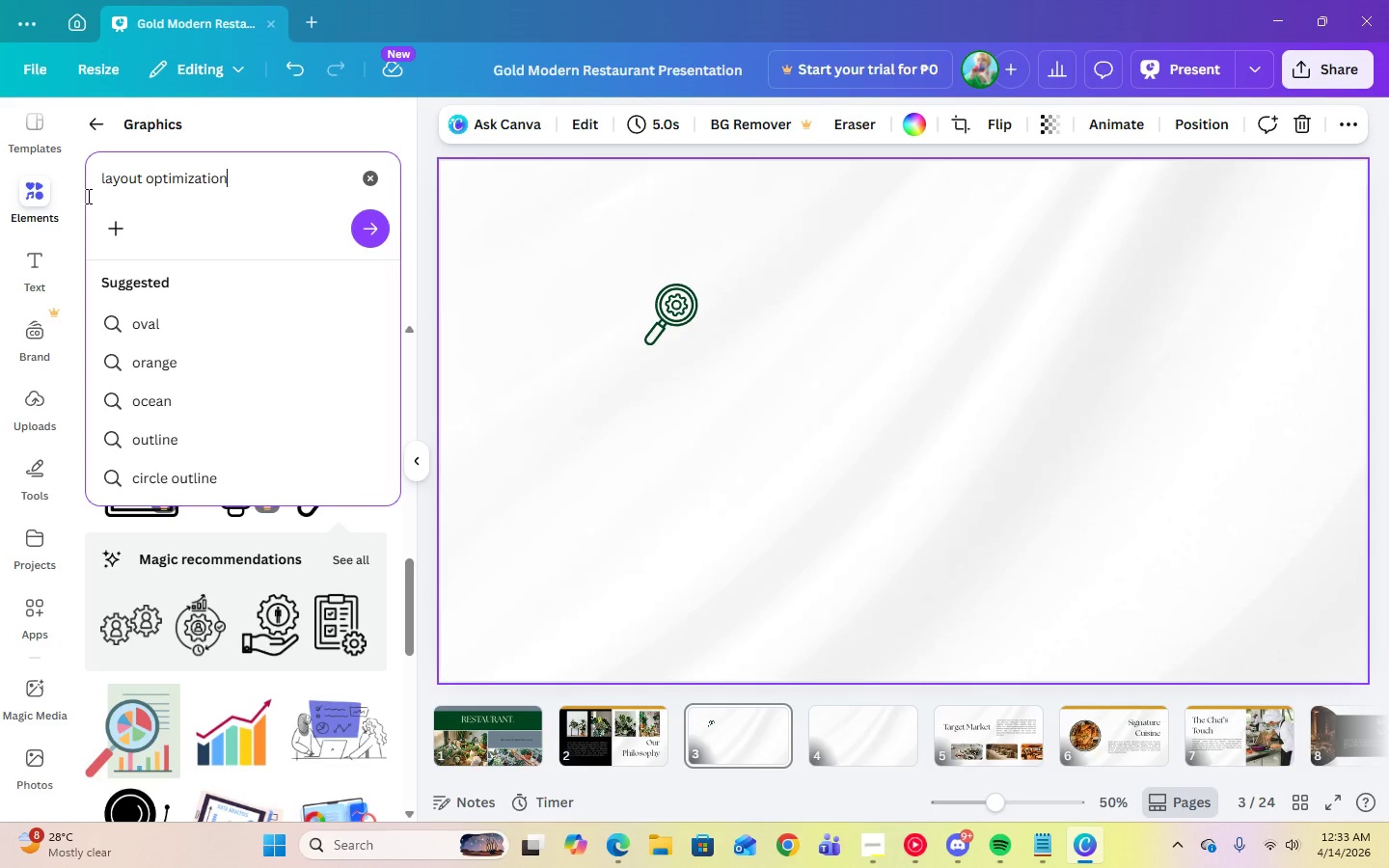 
key(Enter)
 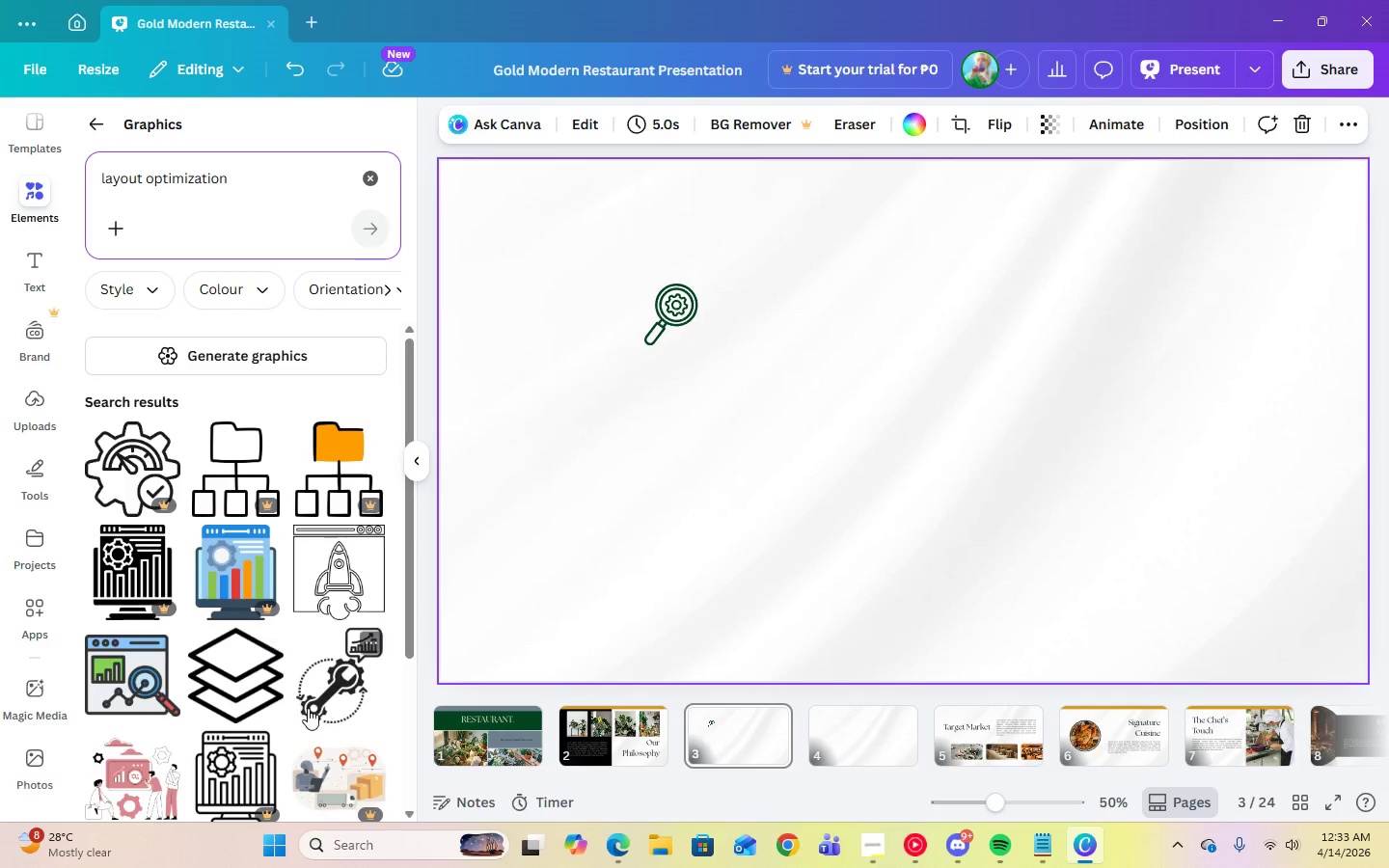 
scroll: coordinate [304, 707], scroll_direction: down, amount: 16.0
 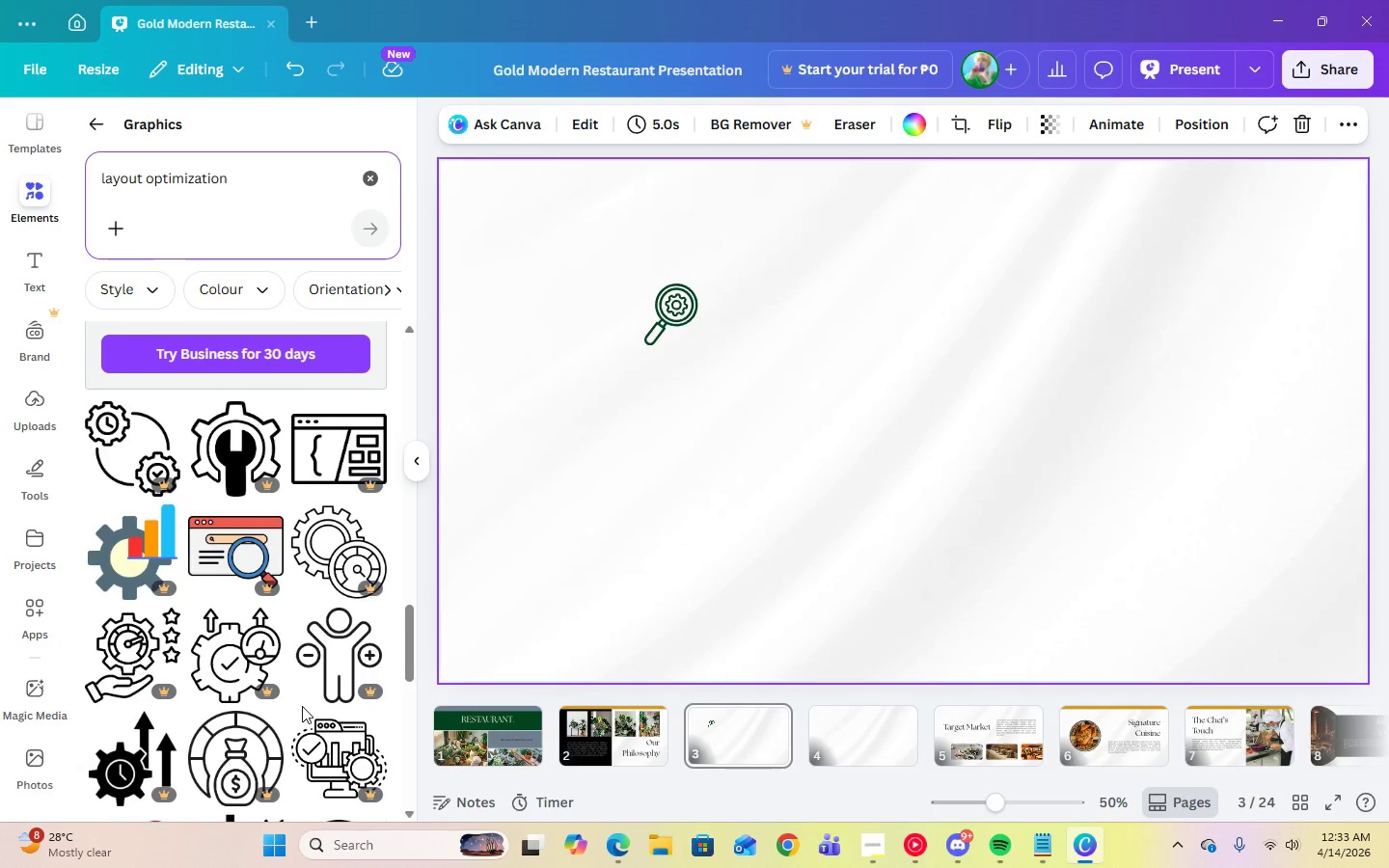 
scroll: coordinate [302, 703], scroll_direction: down, amount: 13.0
 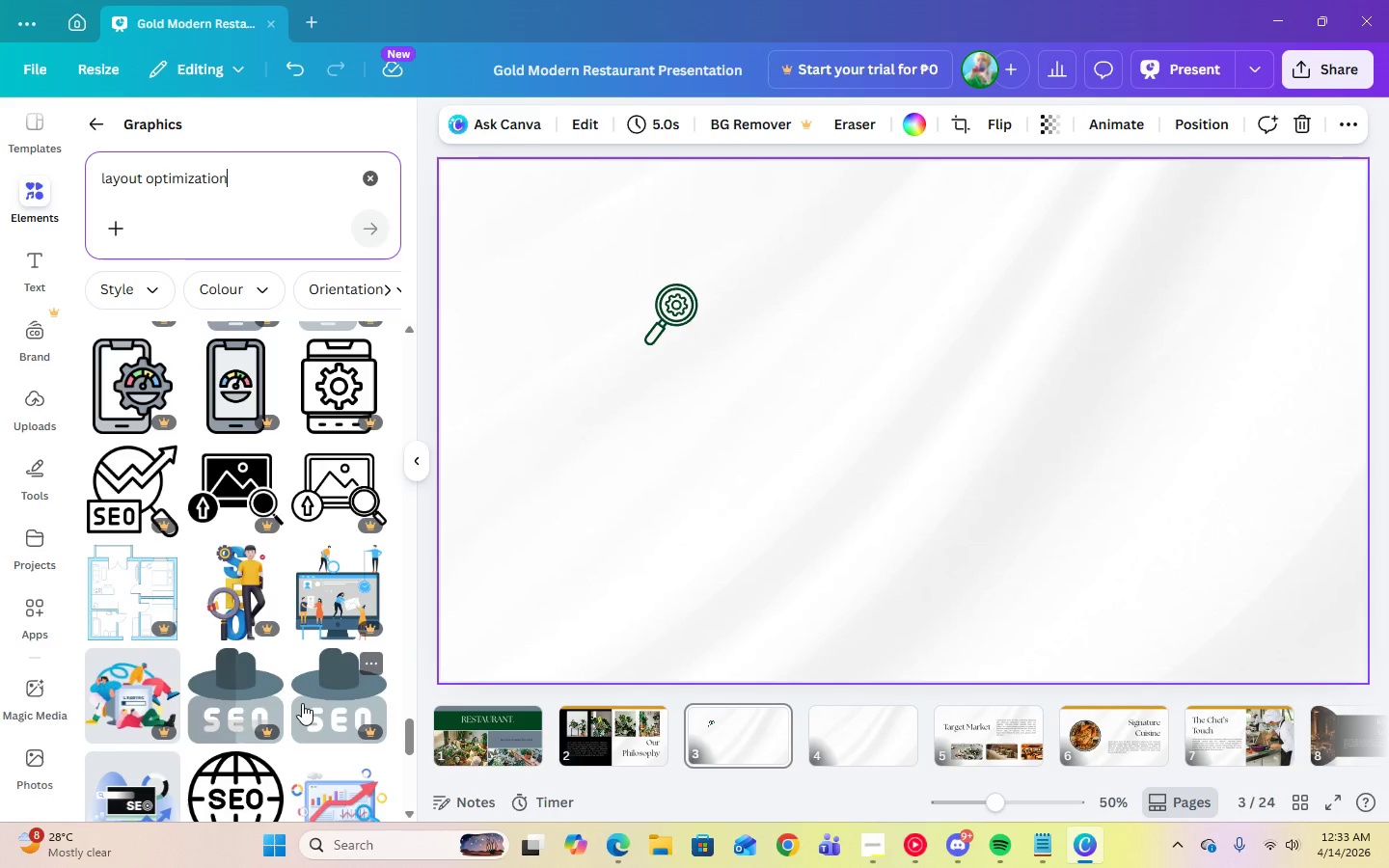 
scroll: coordinate [315, 718], scroll_direction: down, amount: 13.0
 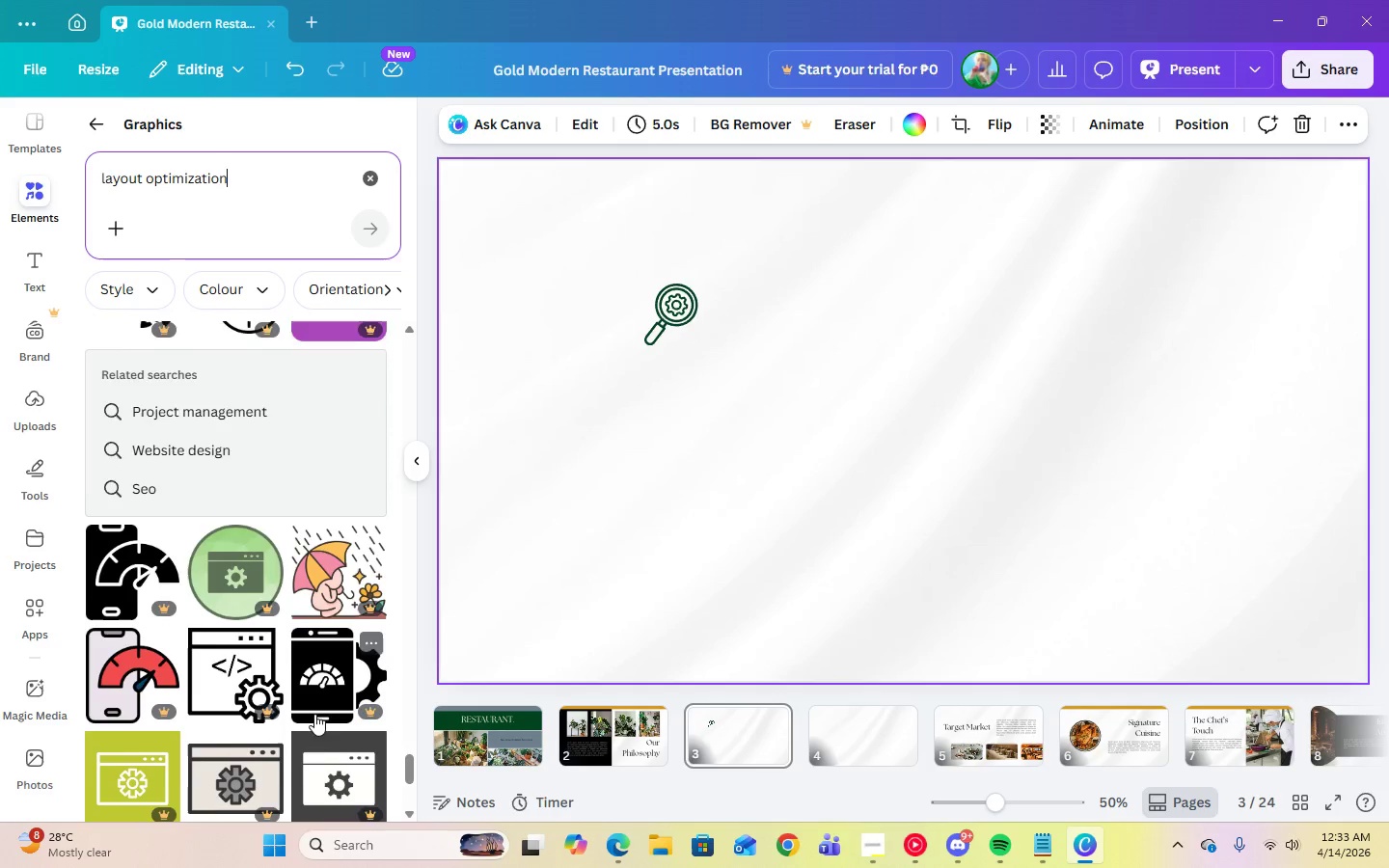 
scroll: coordinate [316, 736], scroll_direction: down, amount: 8.0
 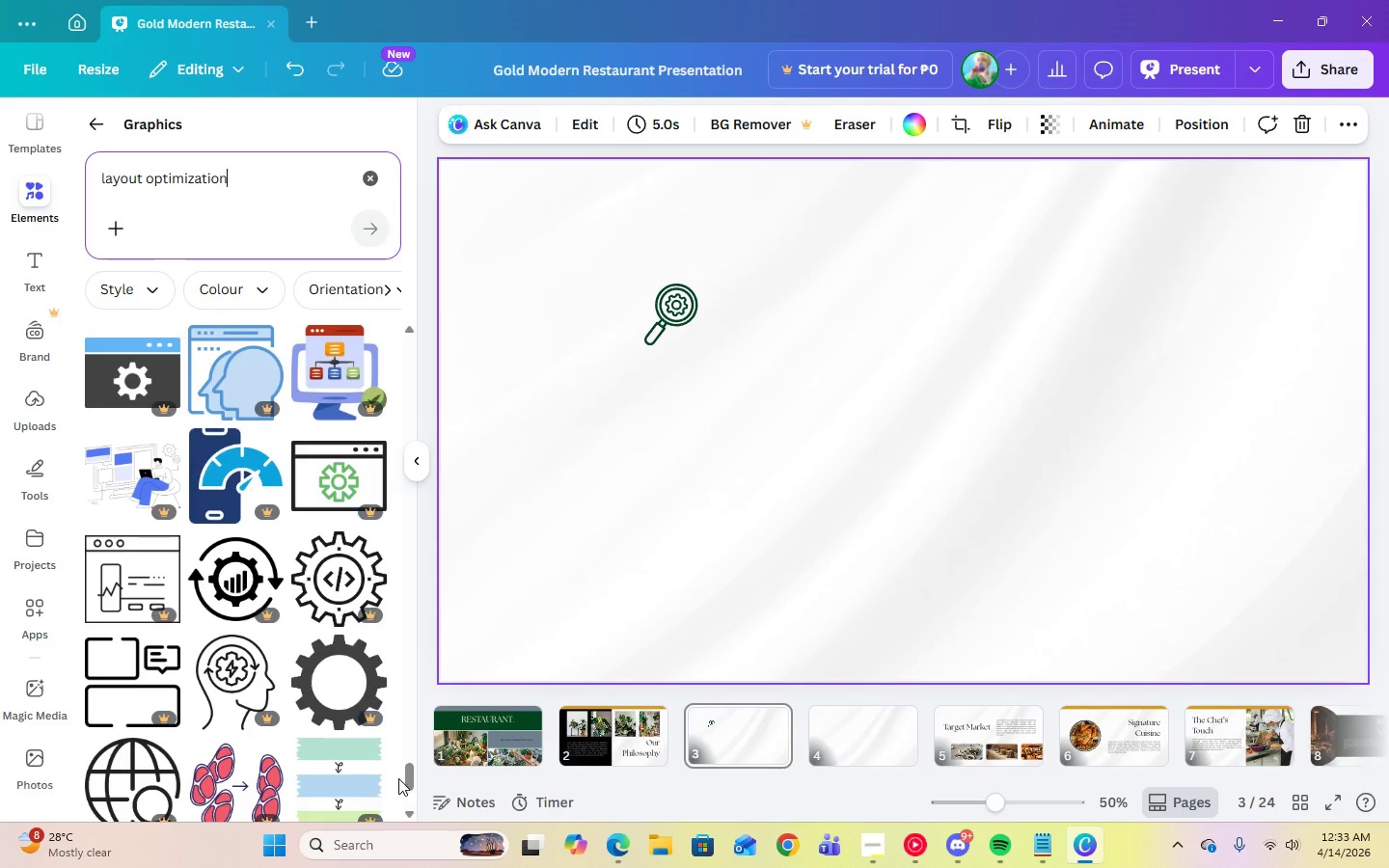 
left_click_drag(start_coordinate=[410, 776], to_coordinate=[392, 283])
 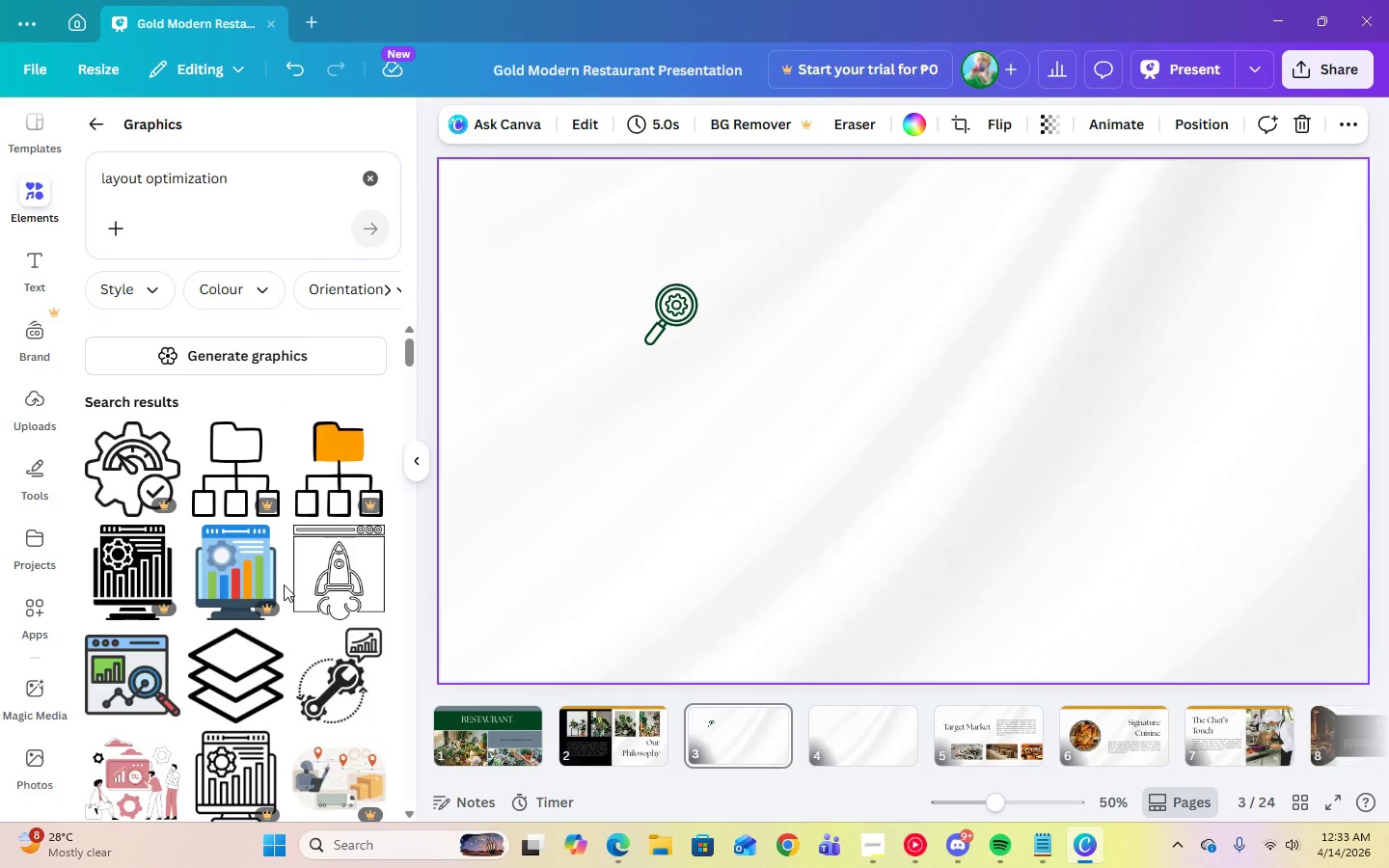 
scroll: coordinate [284, 584], scroll_direction: down, amount: 4.0
 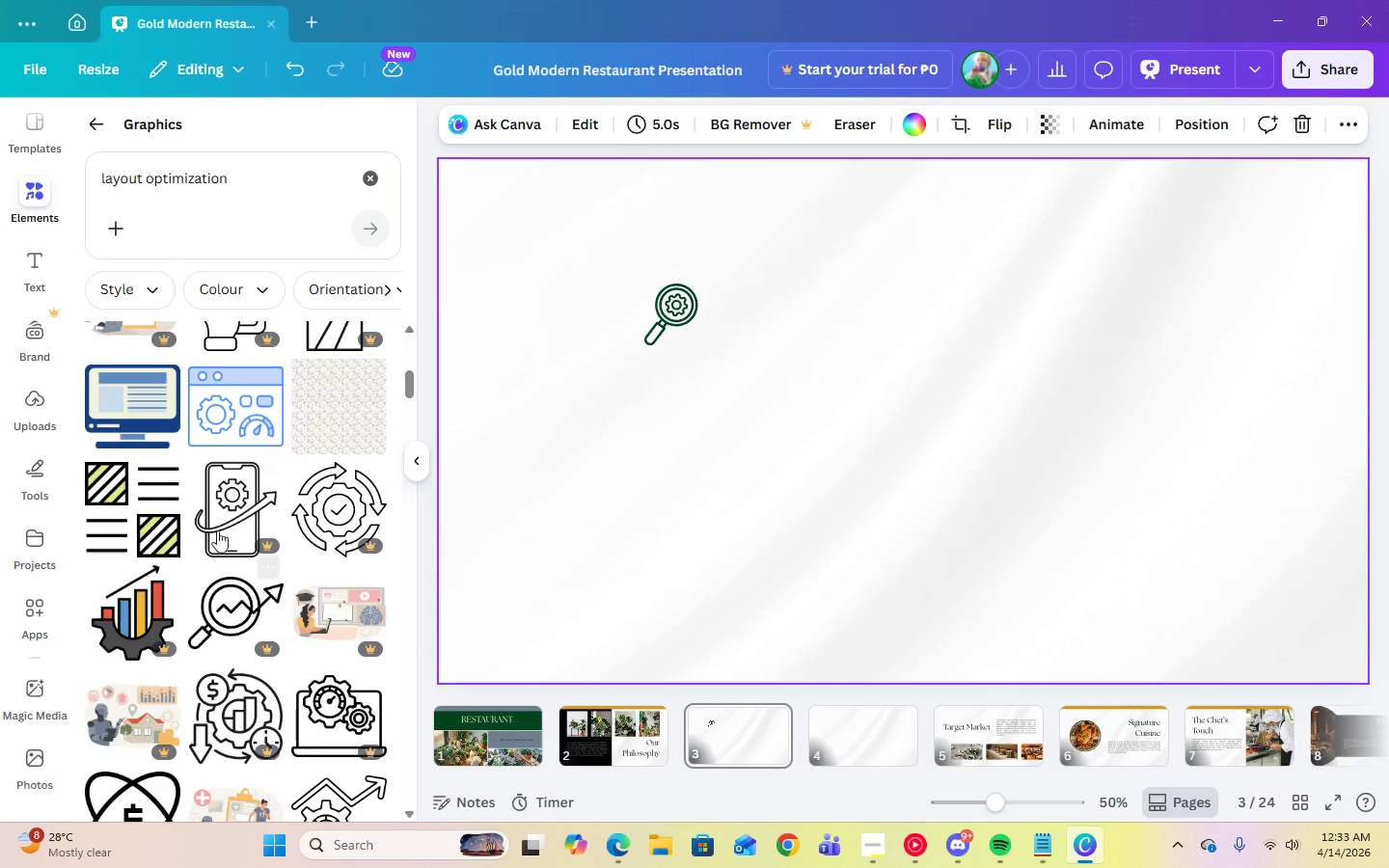 
left_click([147, 535])
 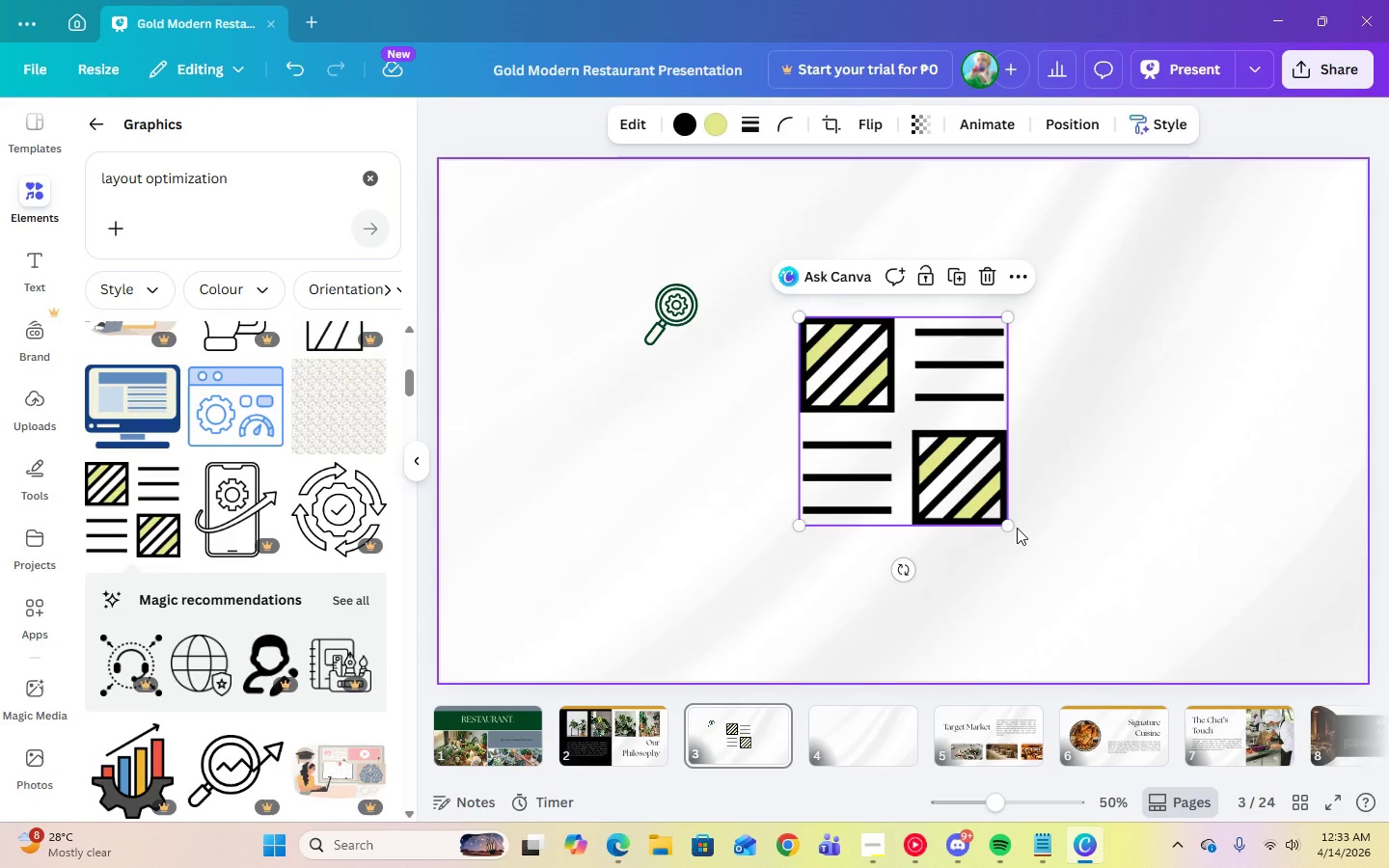 
left_click_drag(start_coordinate=[1013, 526], to_coordinate=[878, 379])
 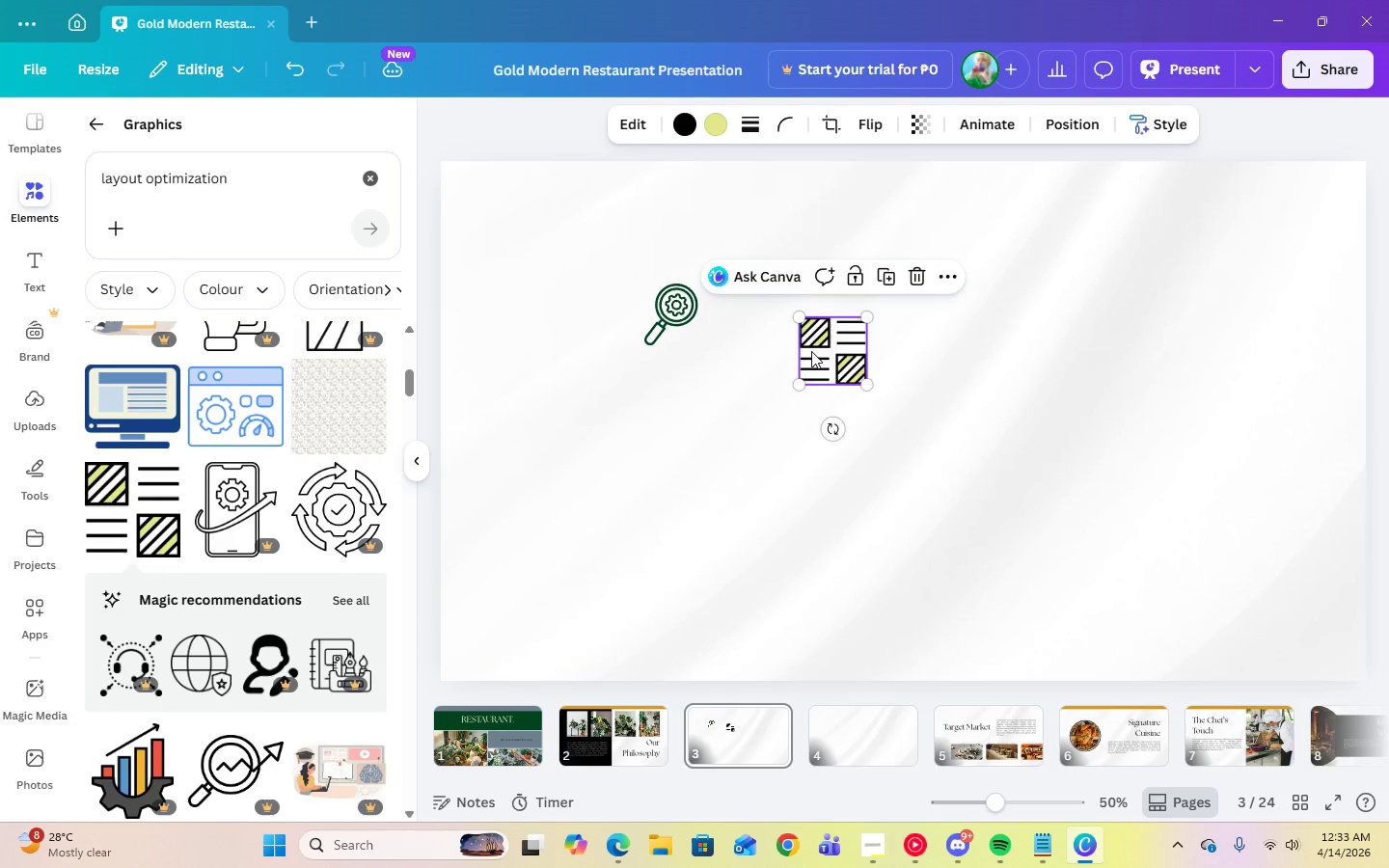 
left_click_drag(start_coordinate=[819, 350], to_coordinate=[755, 313])
 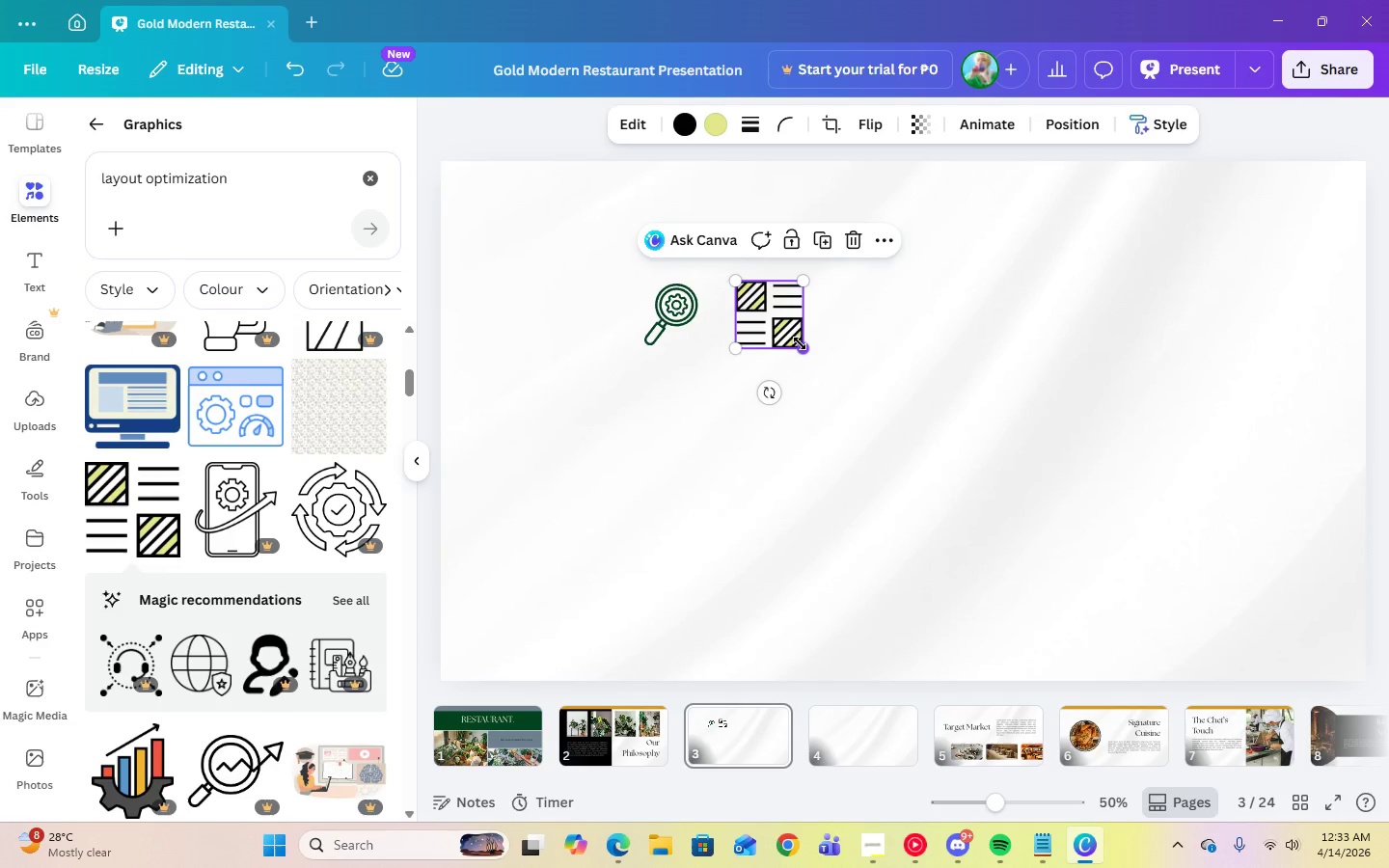 
left_click_drag(start_coordinate=[800, 343], to_coordinate=[796, 338])
 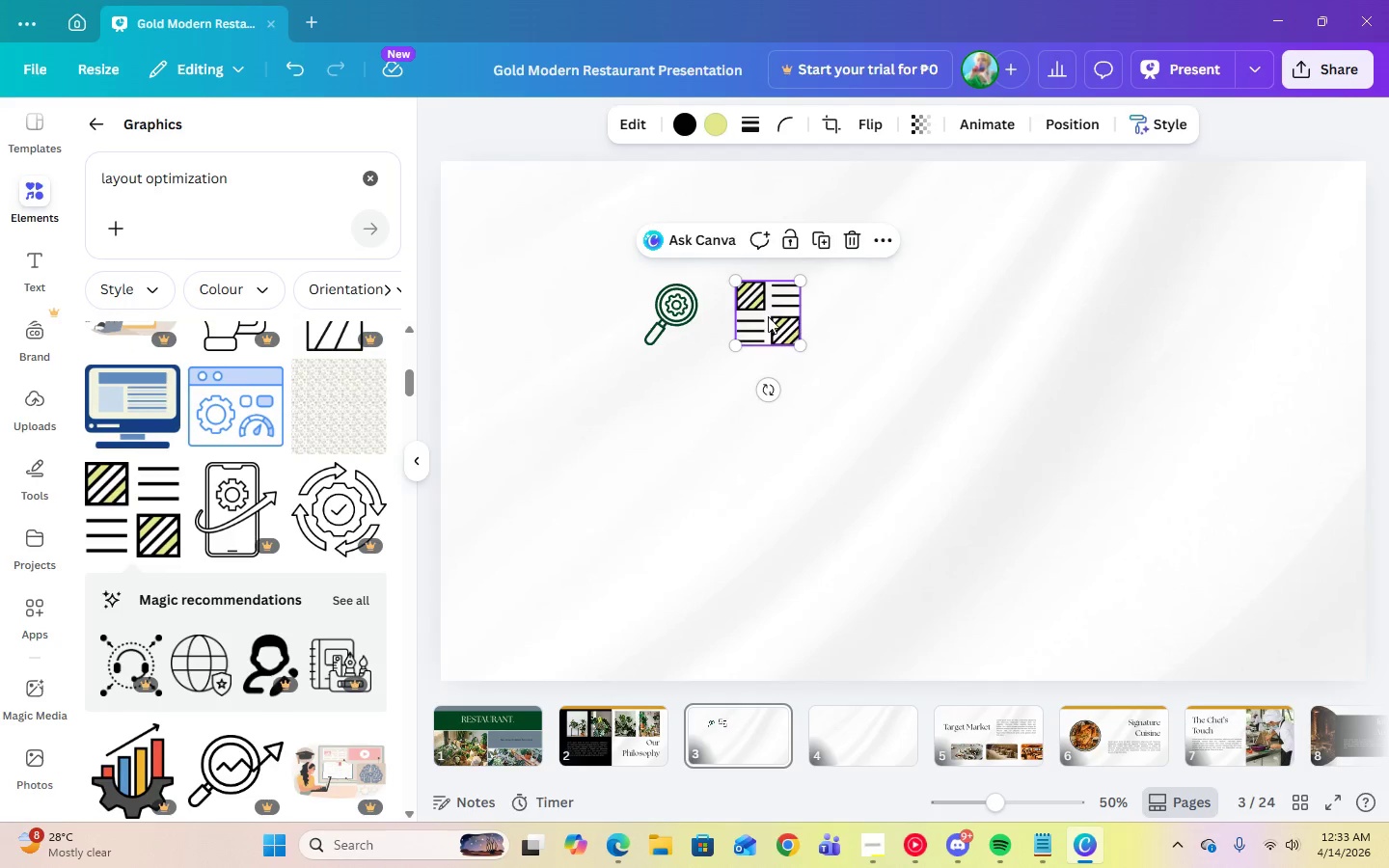 
left_click_drag(start_coordinate=[768, 316], to_coordinate=[768, 321])
 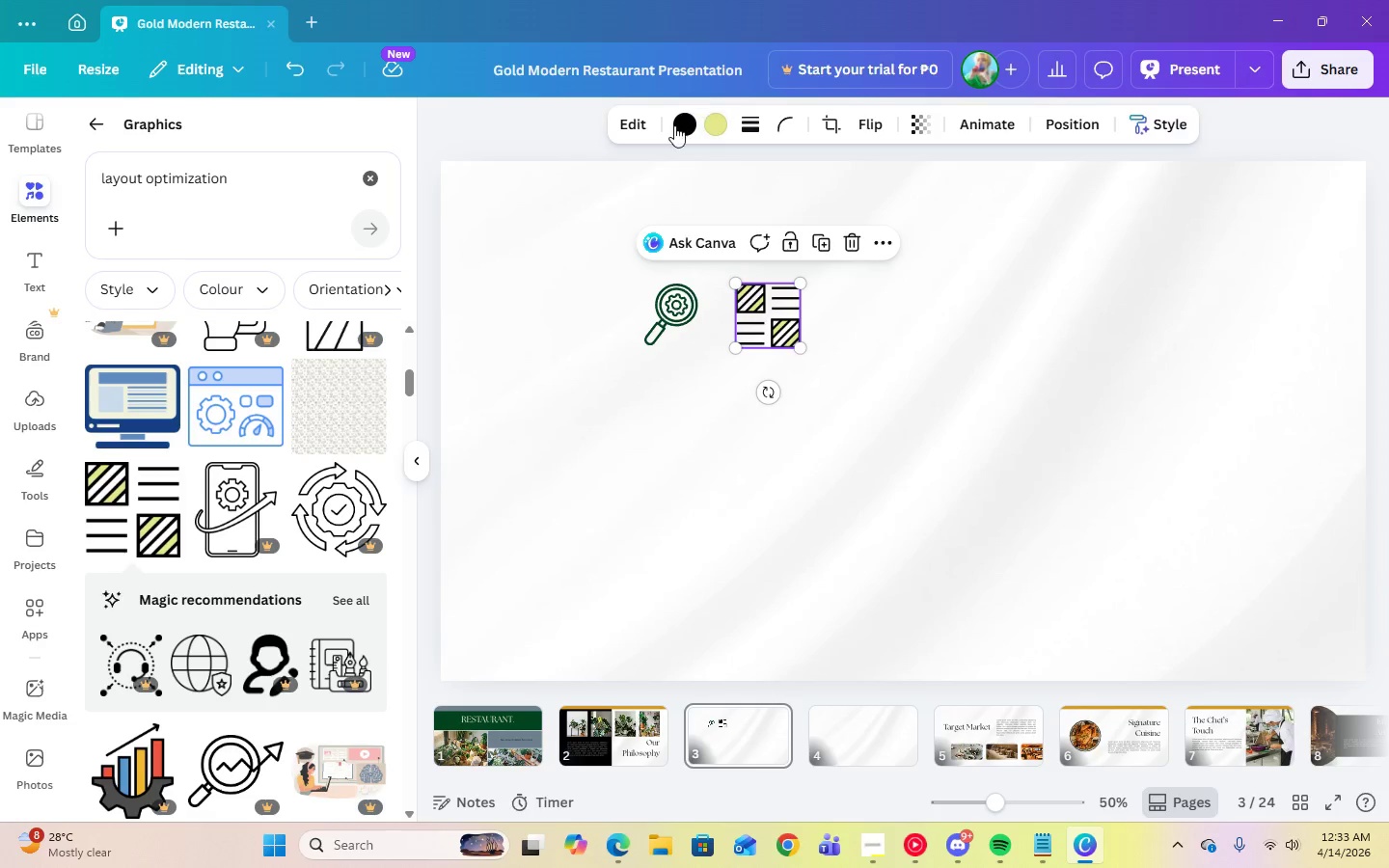 
left_click([677, 128])
 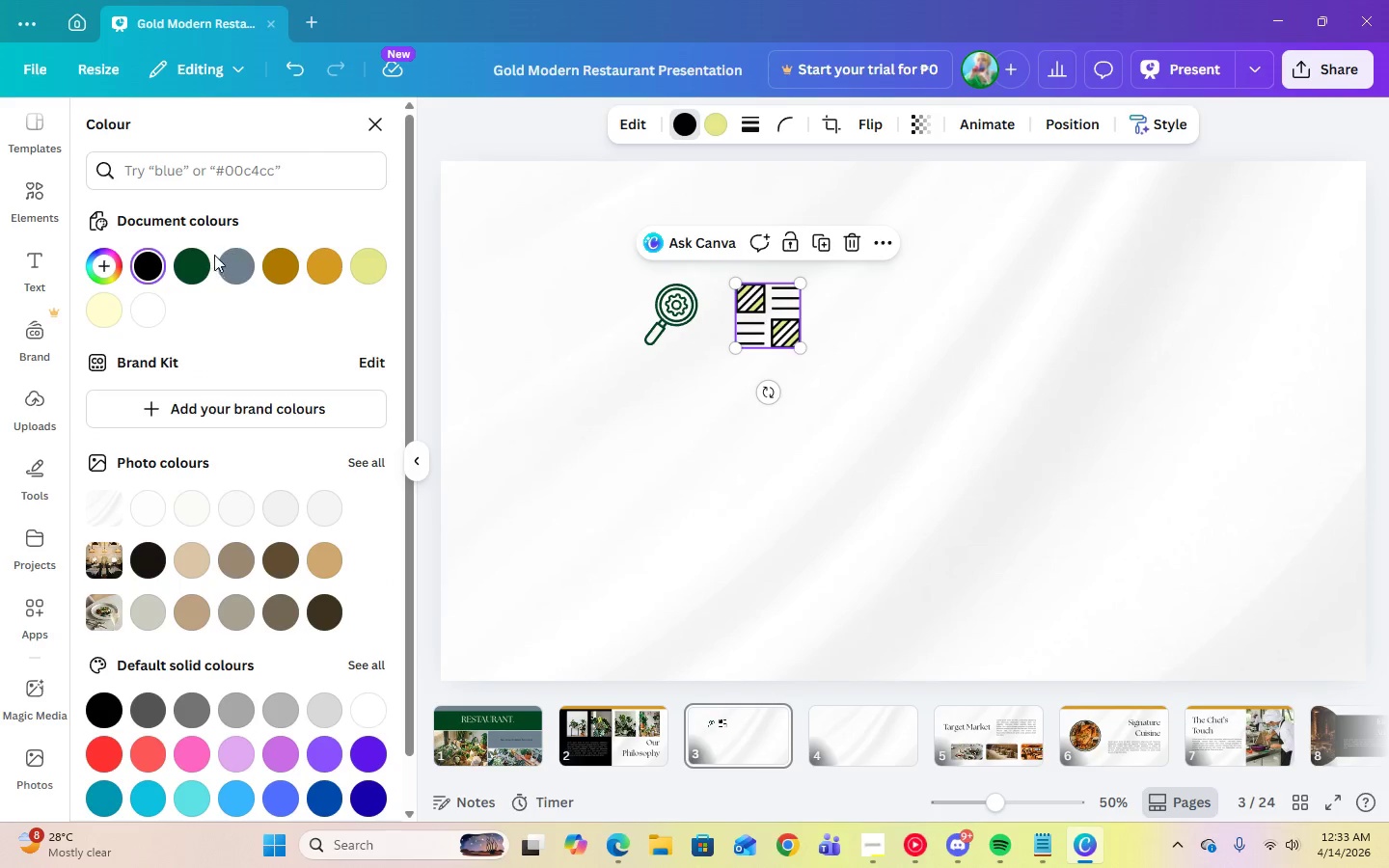 
left_click([202, 258])
 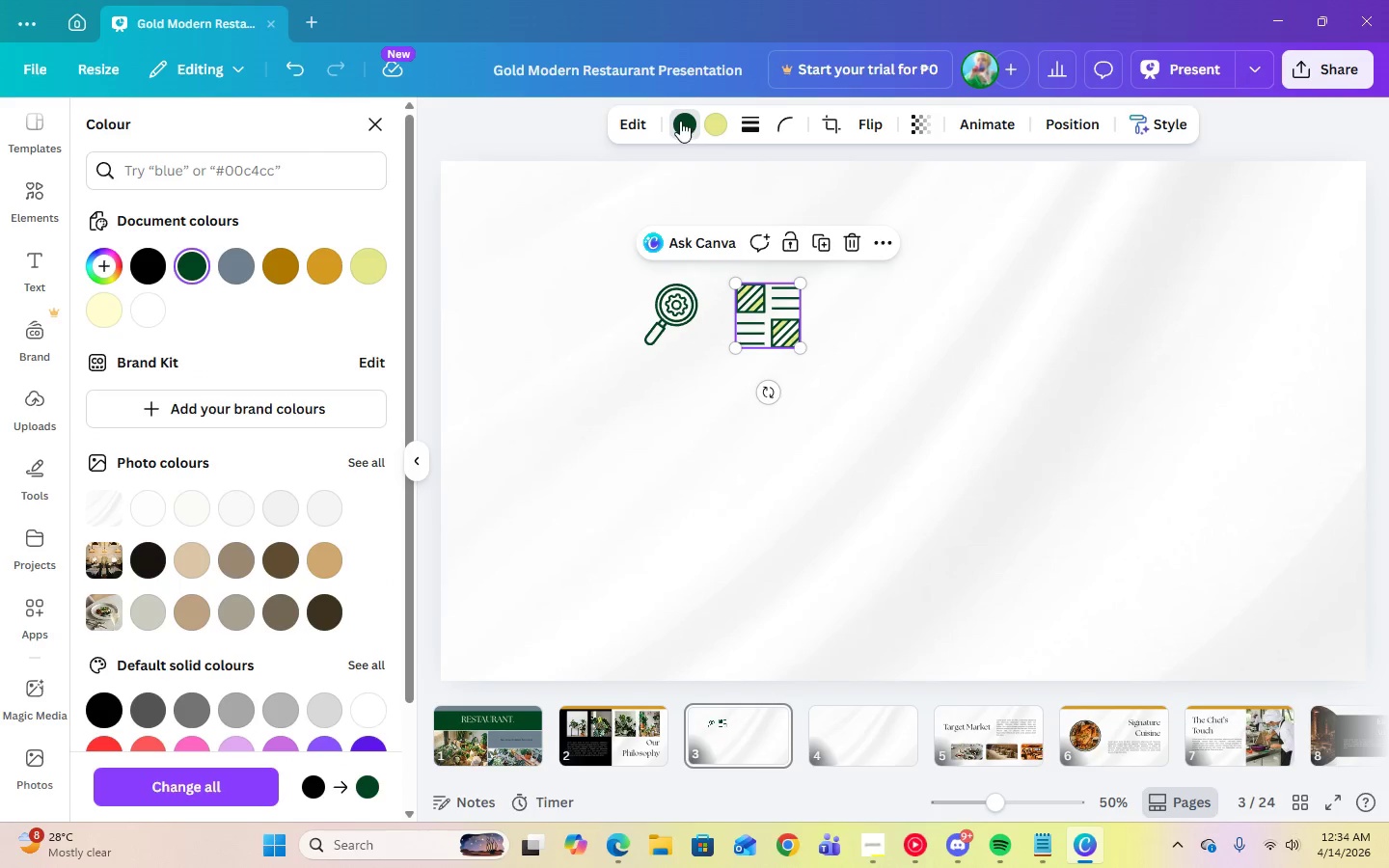 
left_click([706, 126])
 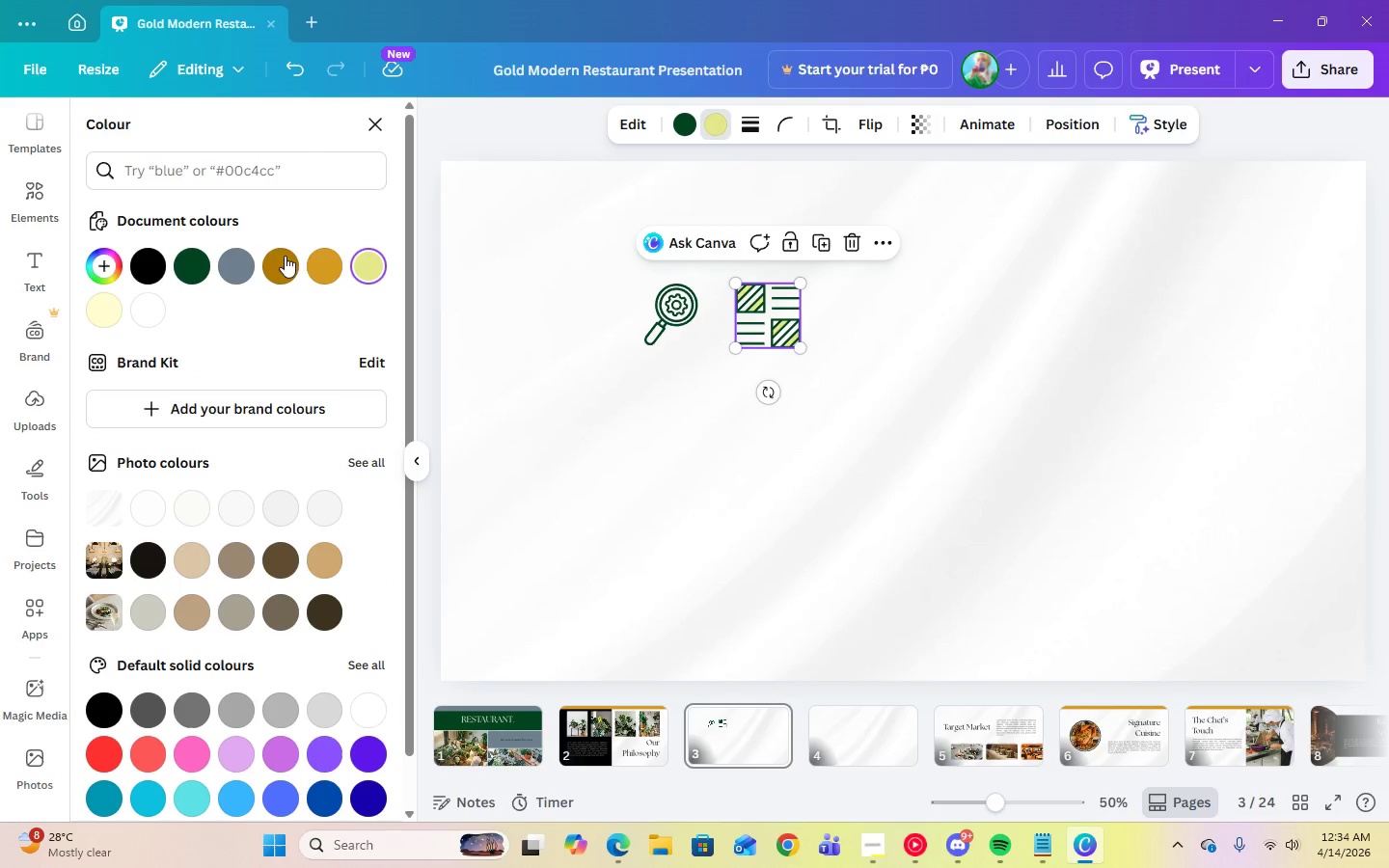 
left_click([242, 261])
 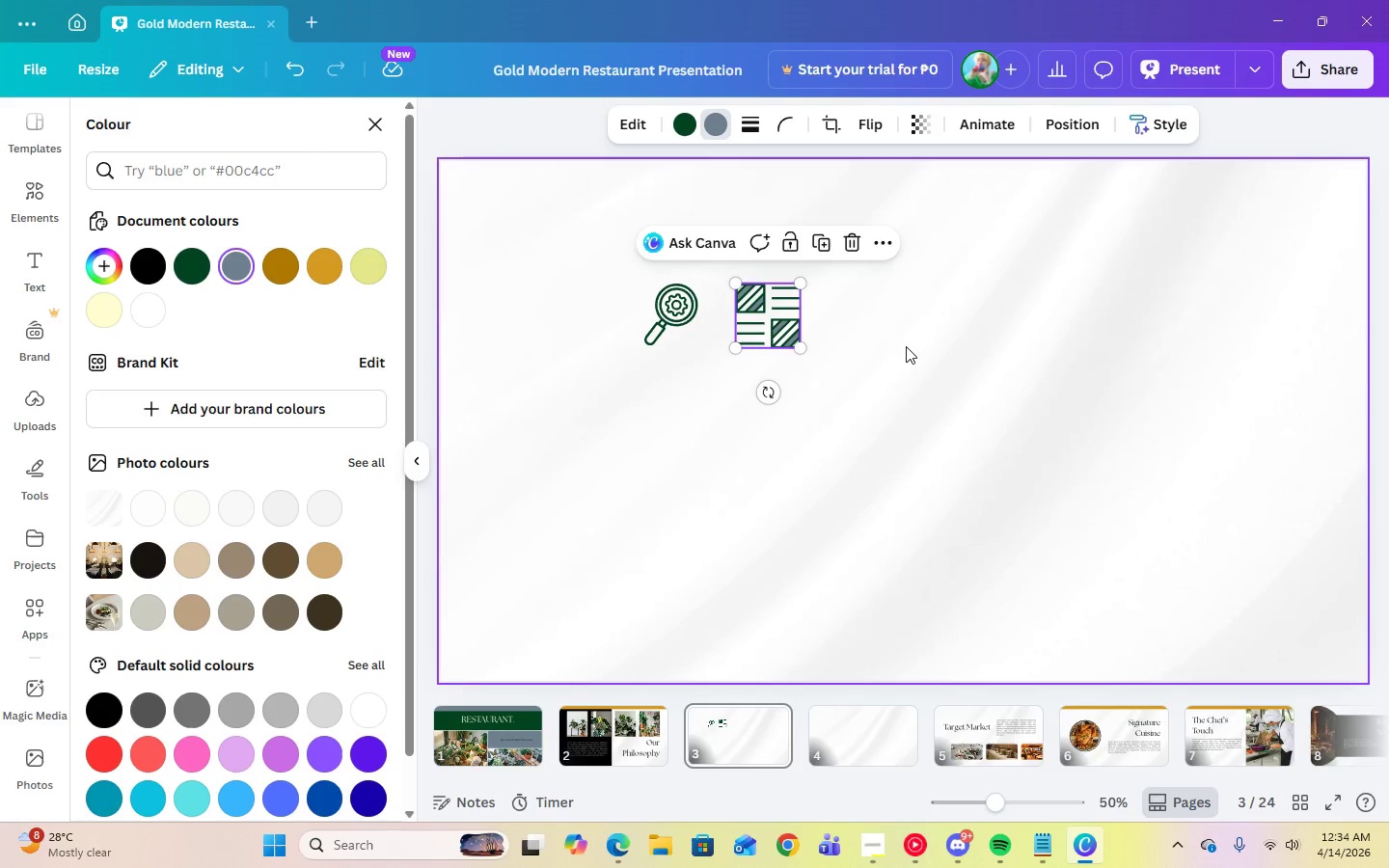 
left_click([906, 347])